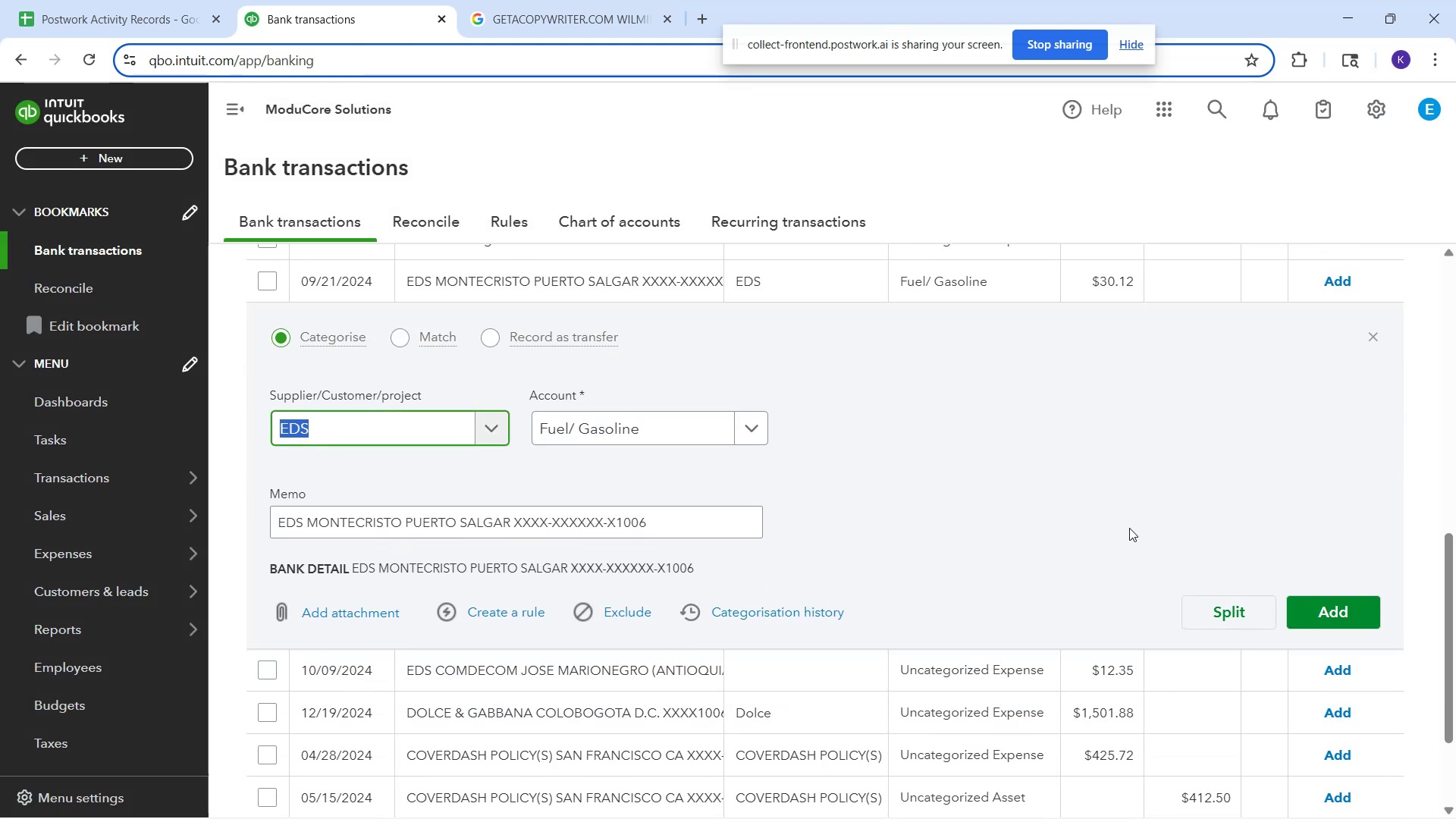 
wait(6.43)
 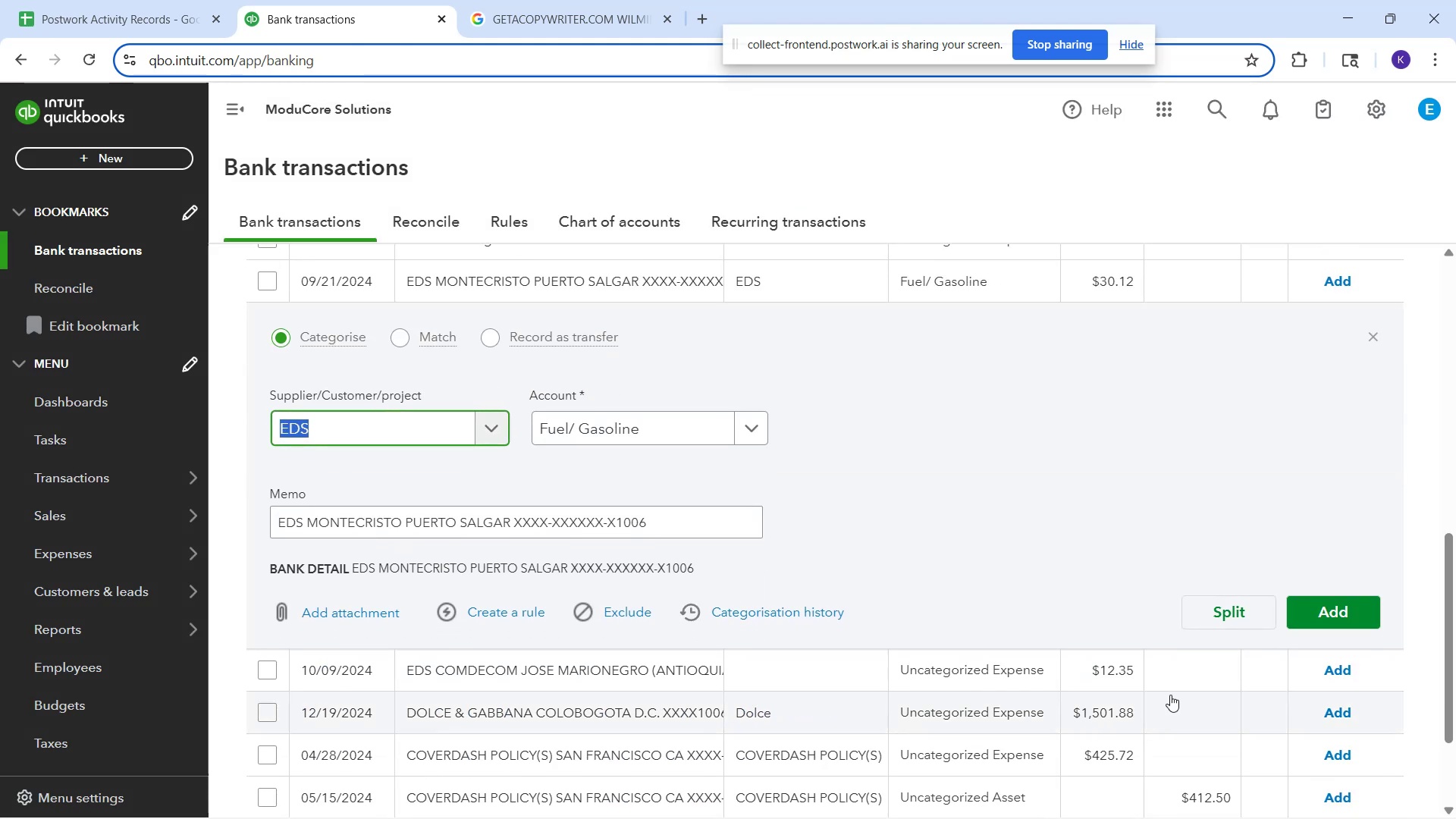 
left_click([494, 601])
 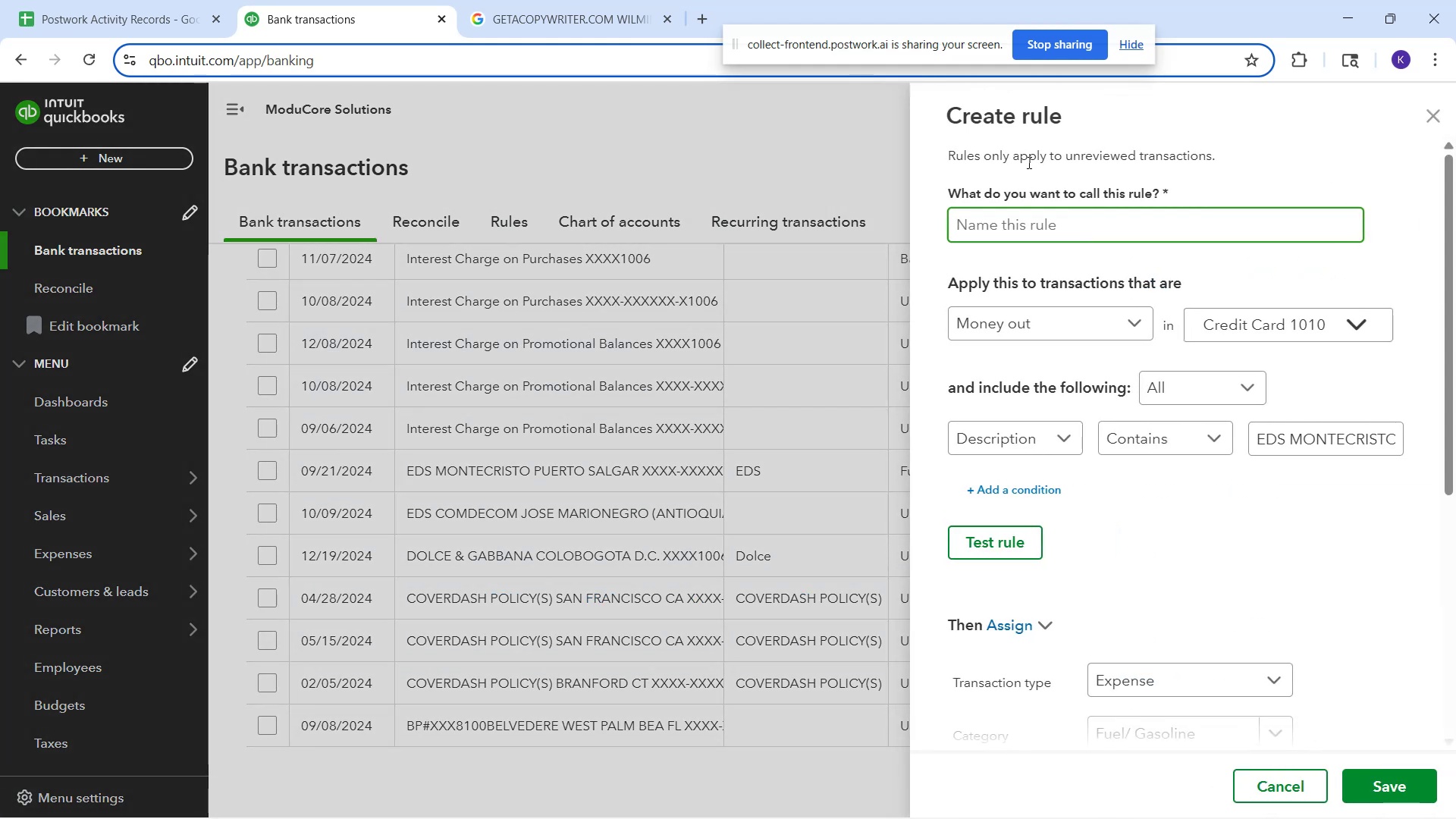 
type(EDS)
 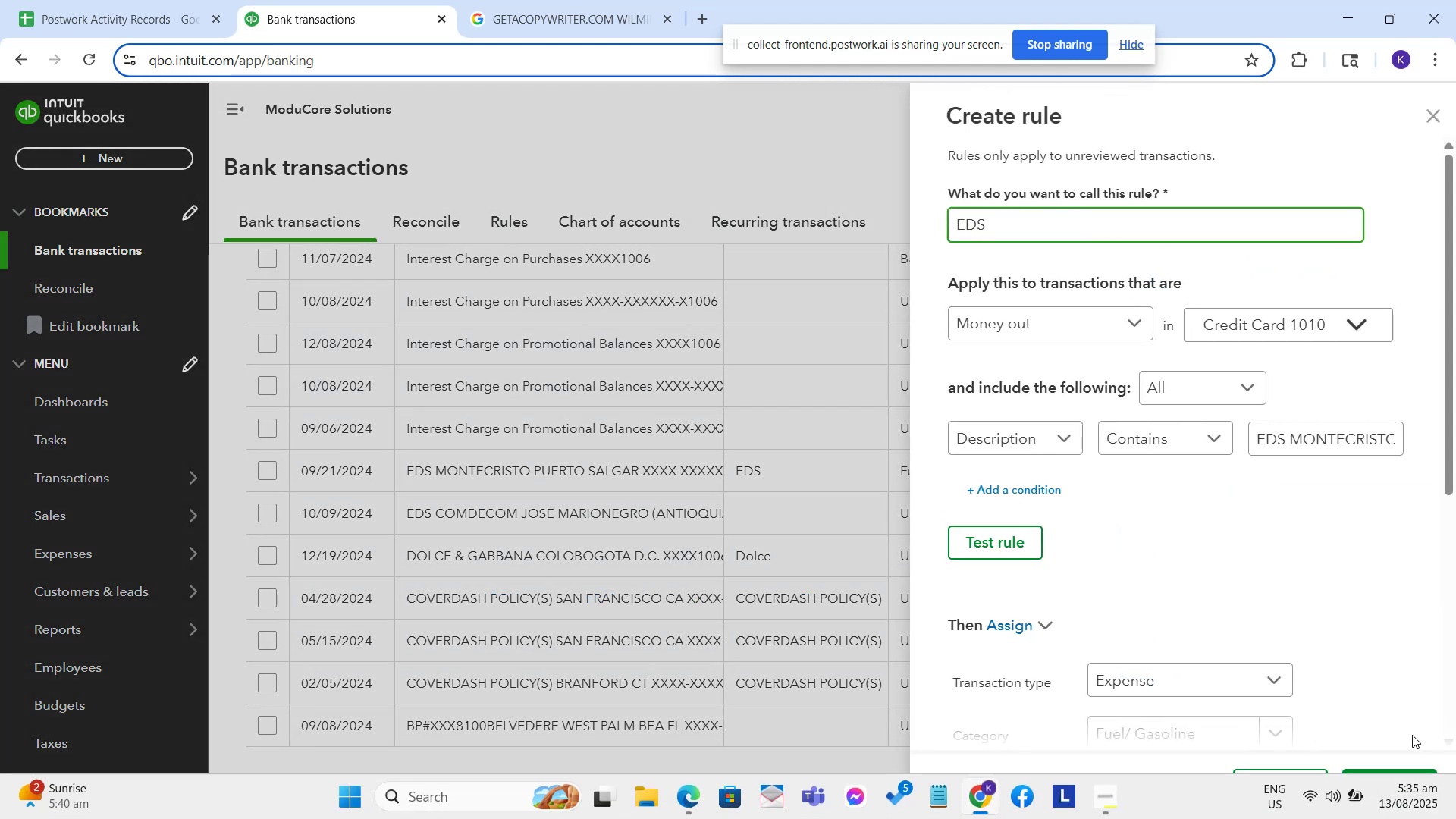 
left_click([1402, 785])
 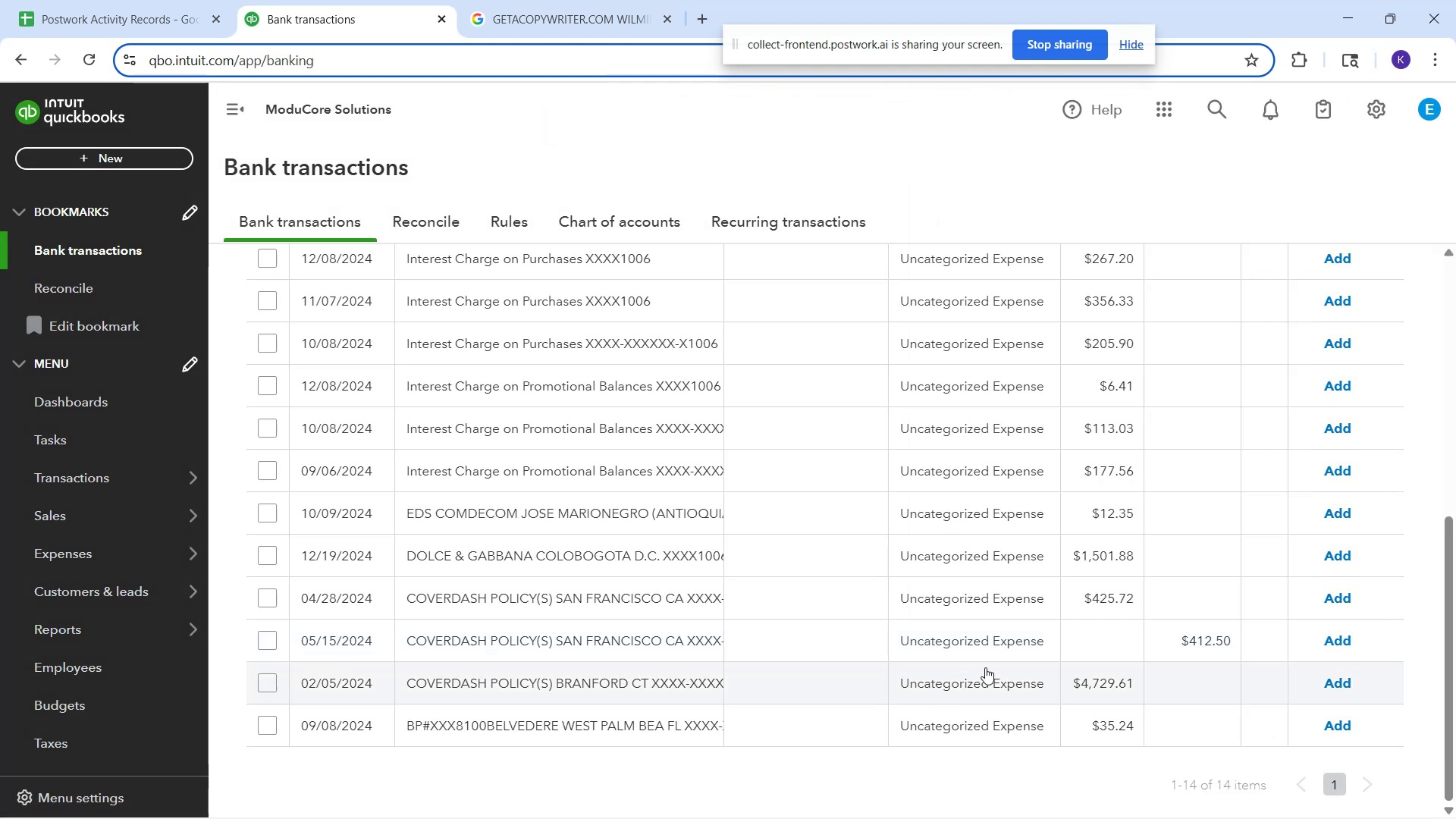 
left_click([799, 532])
 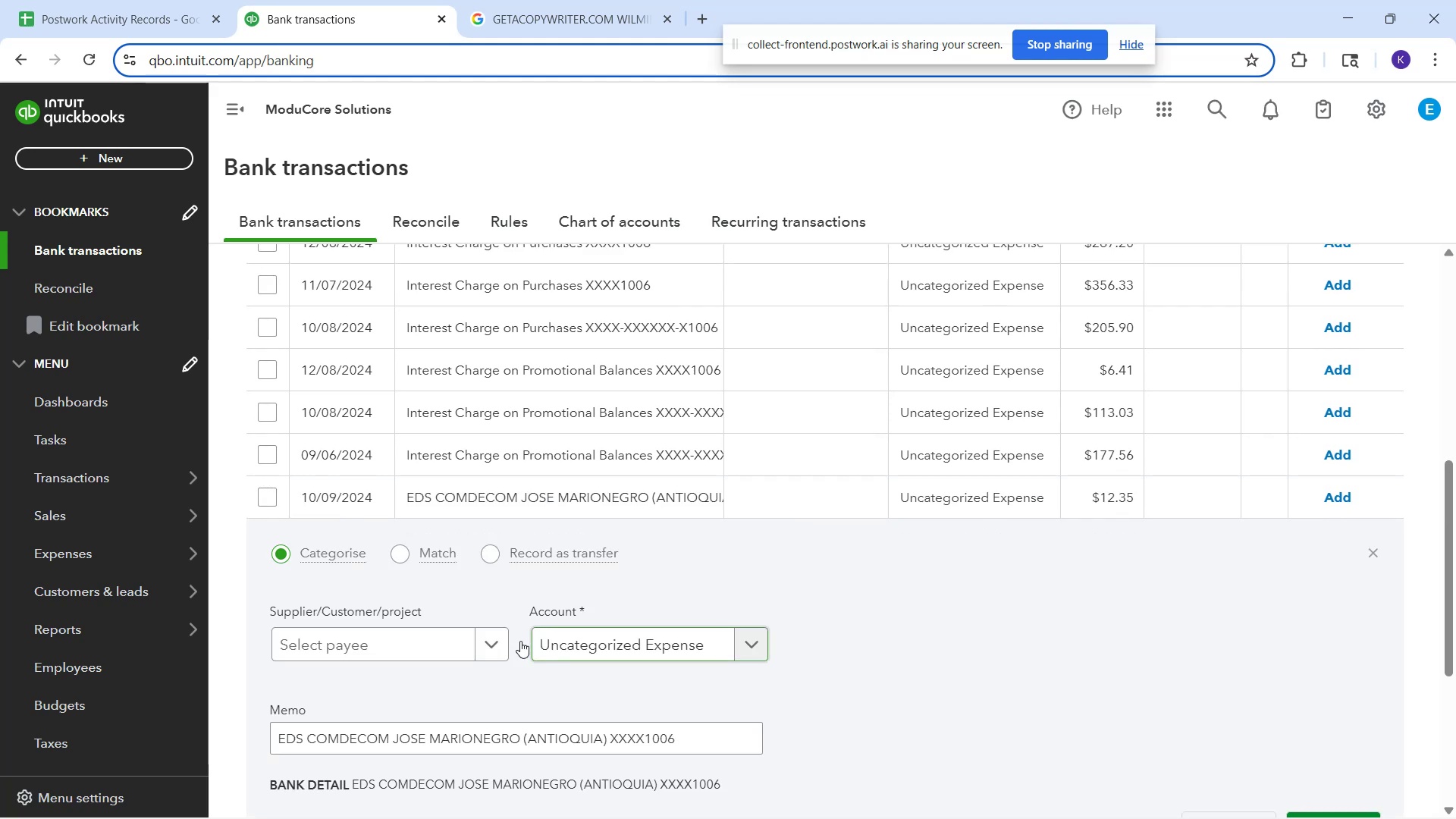 
left_click([444, 648])
 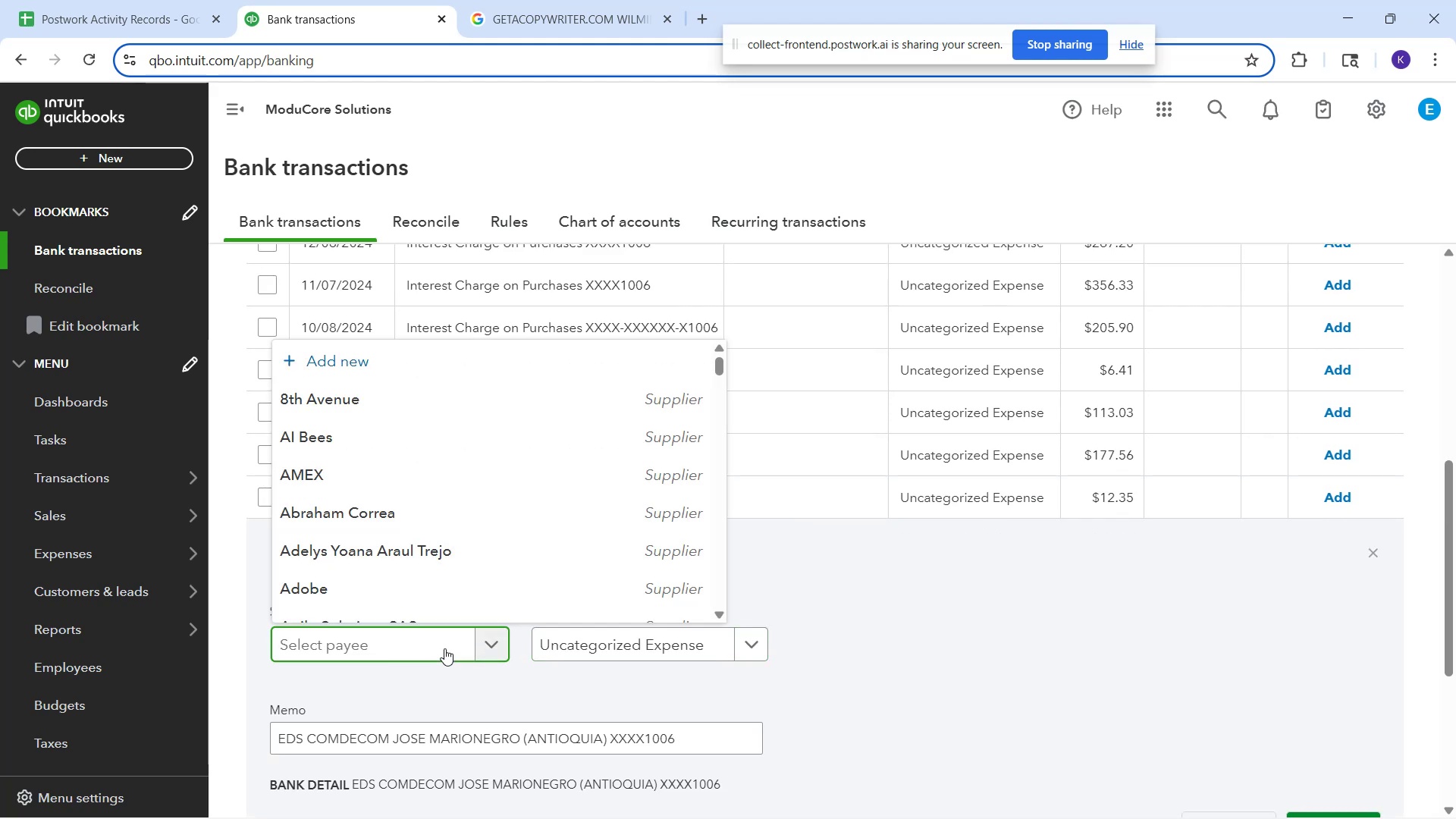 
type(eds)
 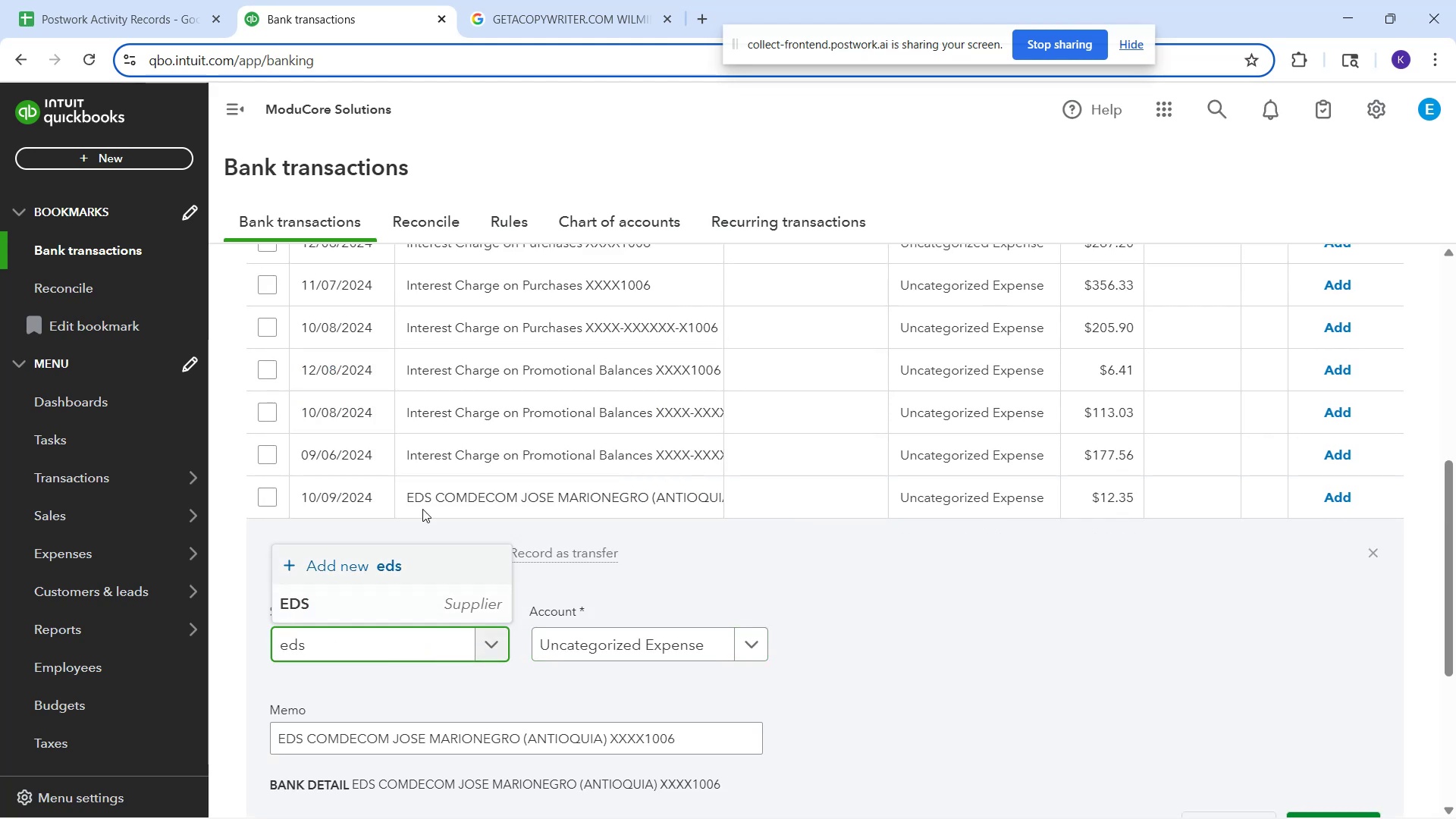 
left_click_drag(start_coordinate=[430, 585], to_coordinate=[428, 589])
 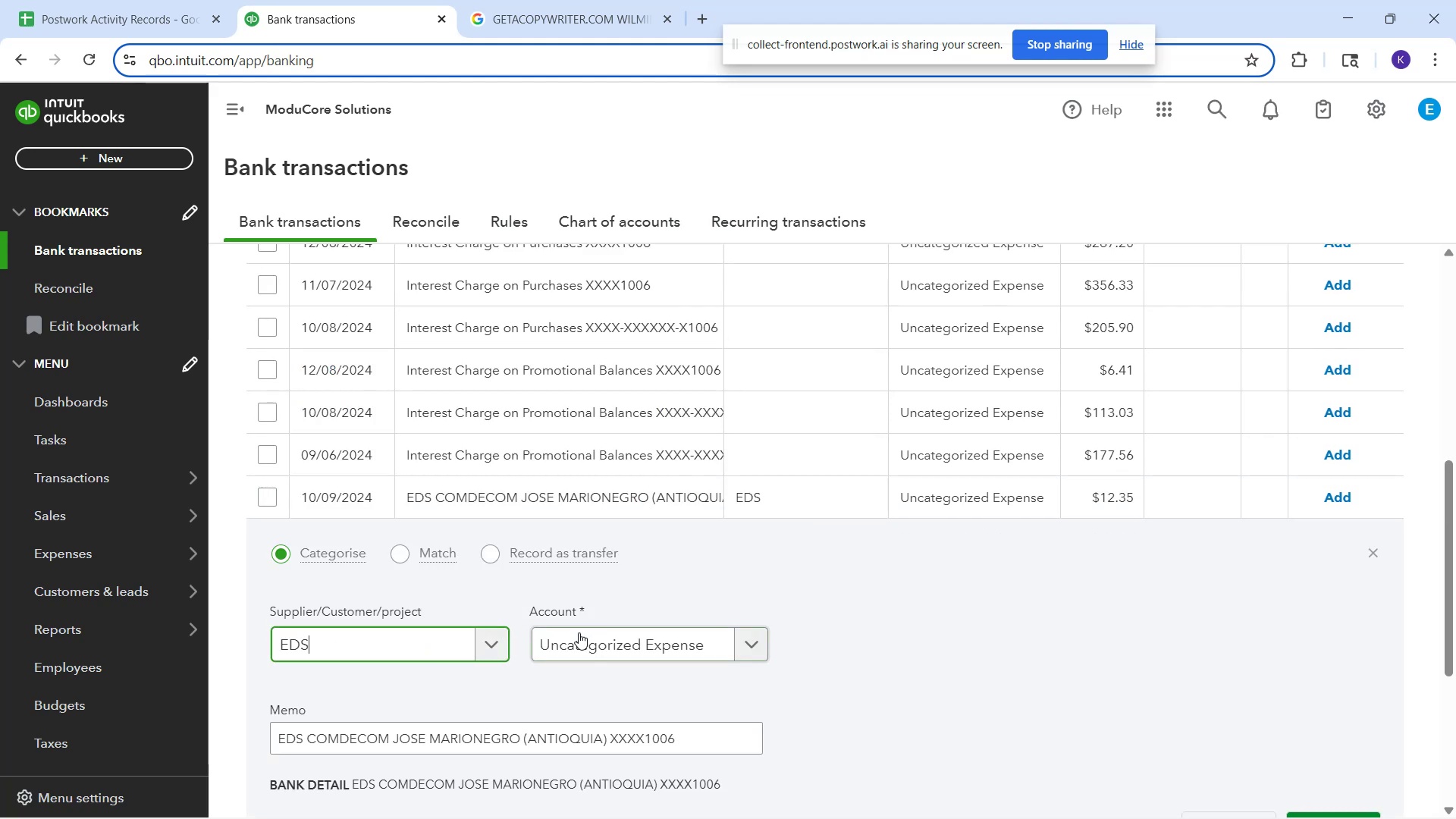 
left_click([587, 637])
 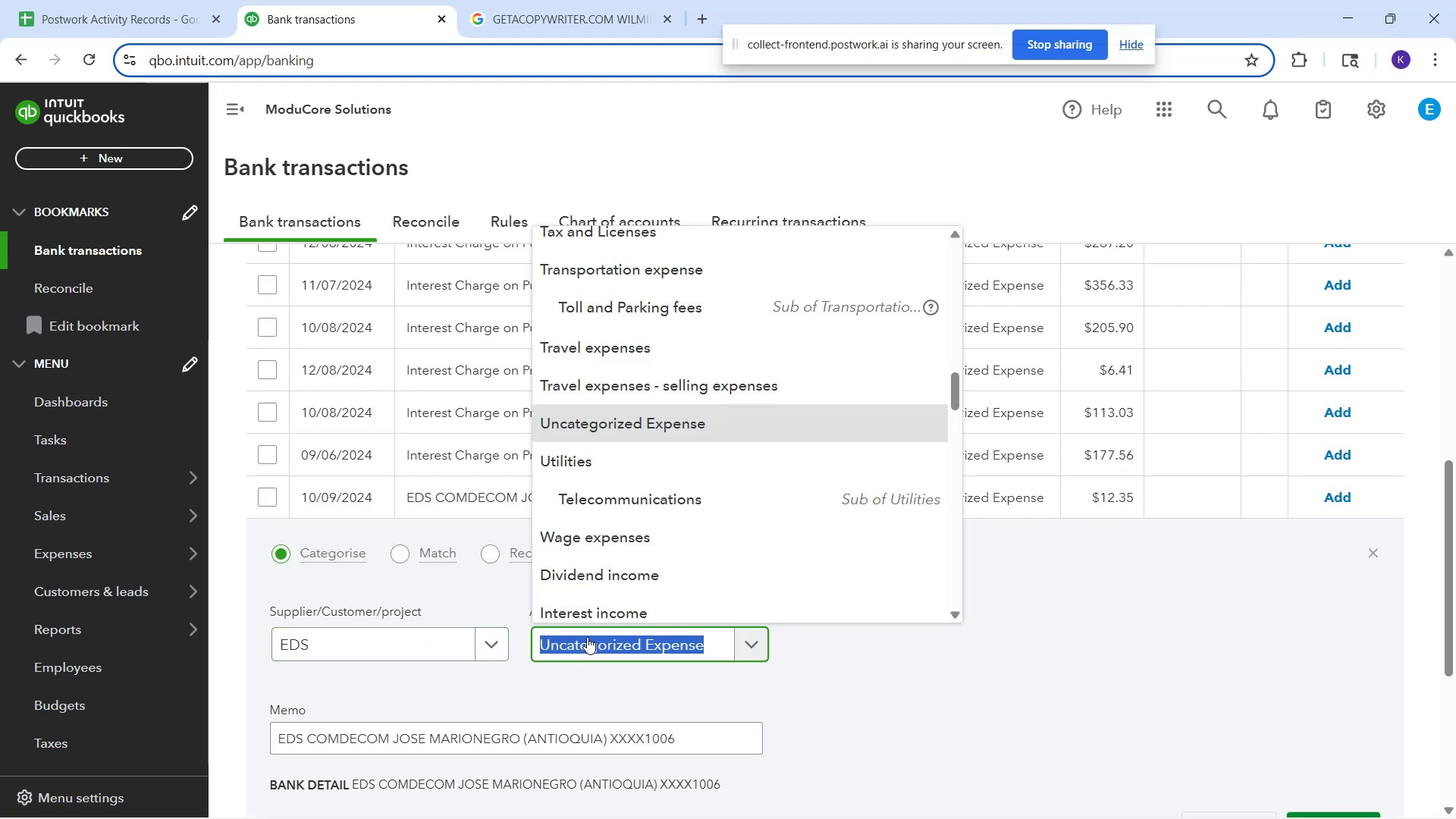 
type(fu)
 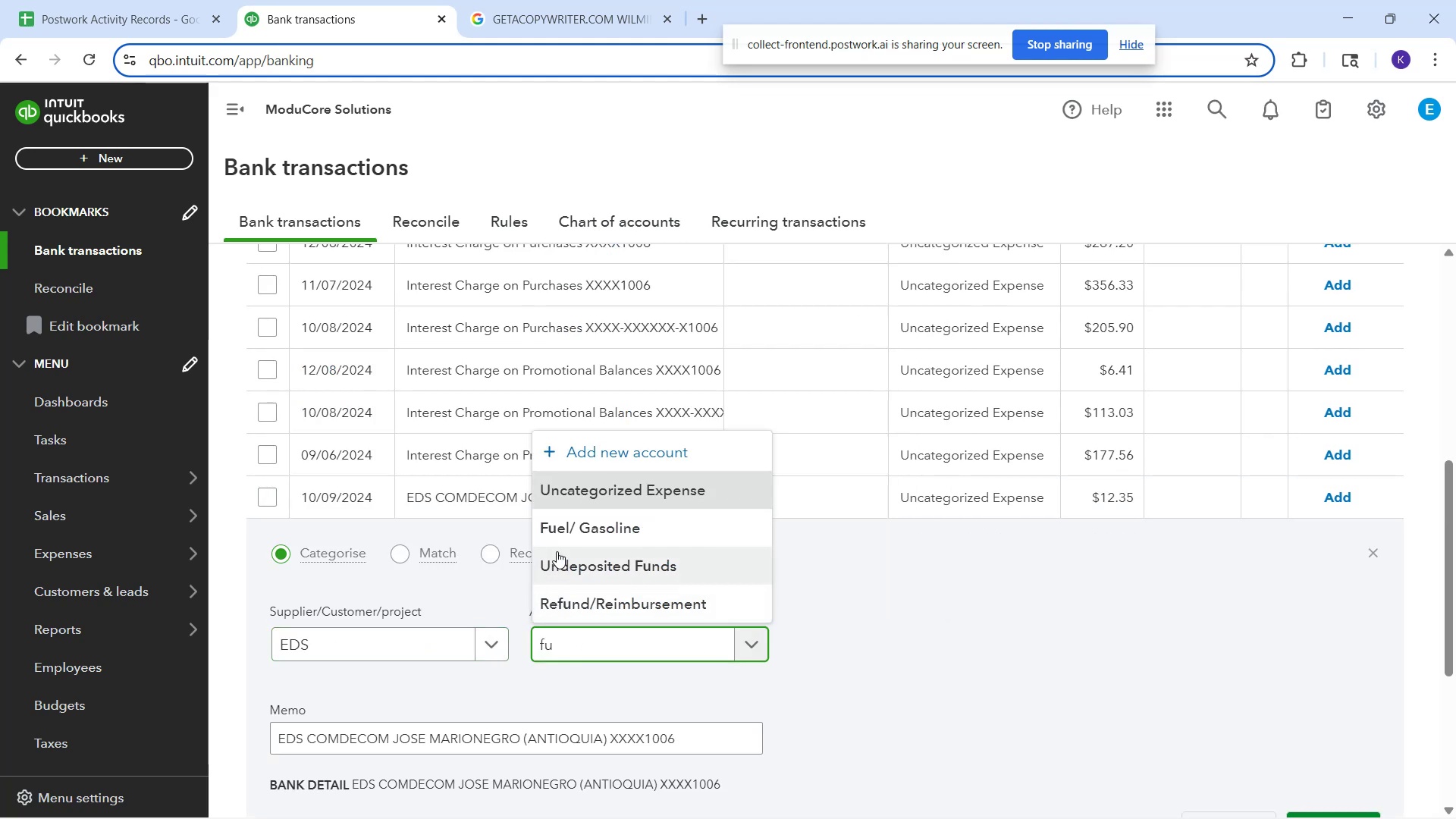 
left_click([563, 535])
 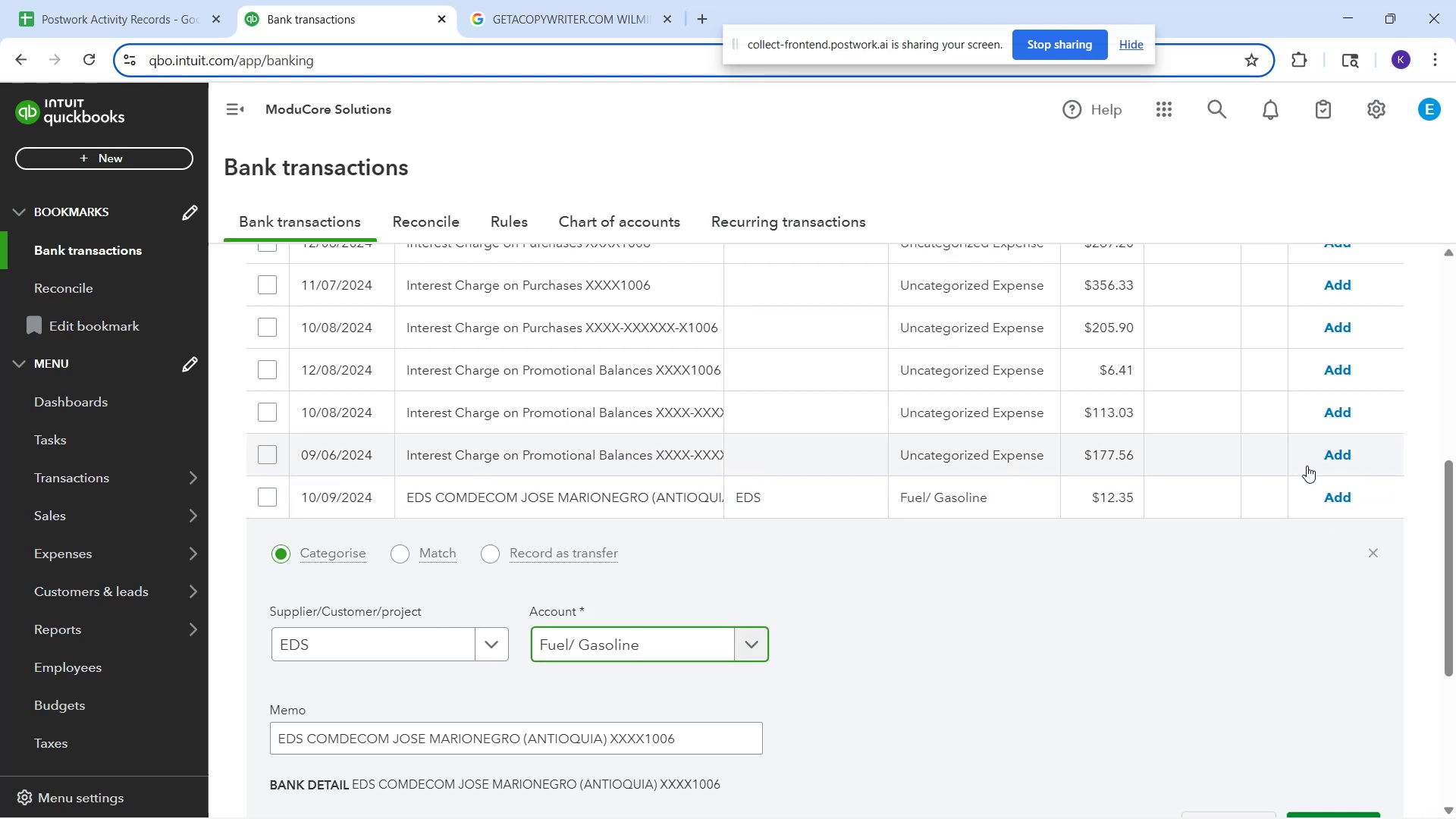 
left_click([1332, 495])
 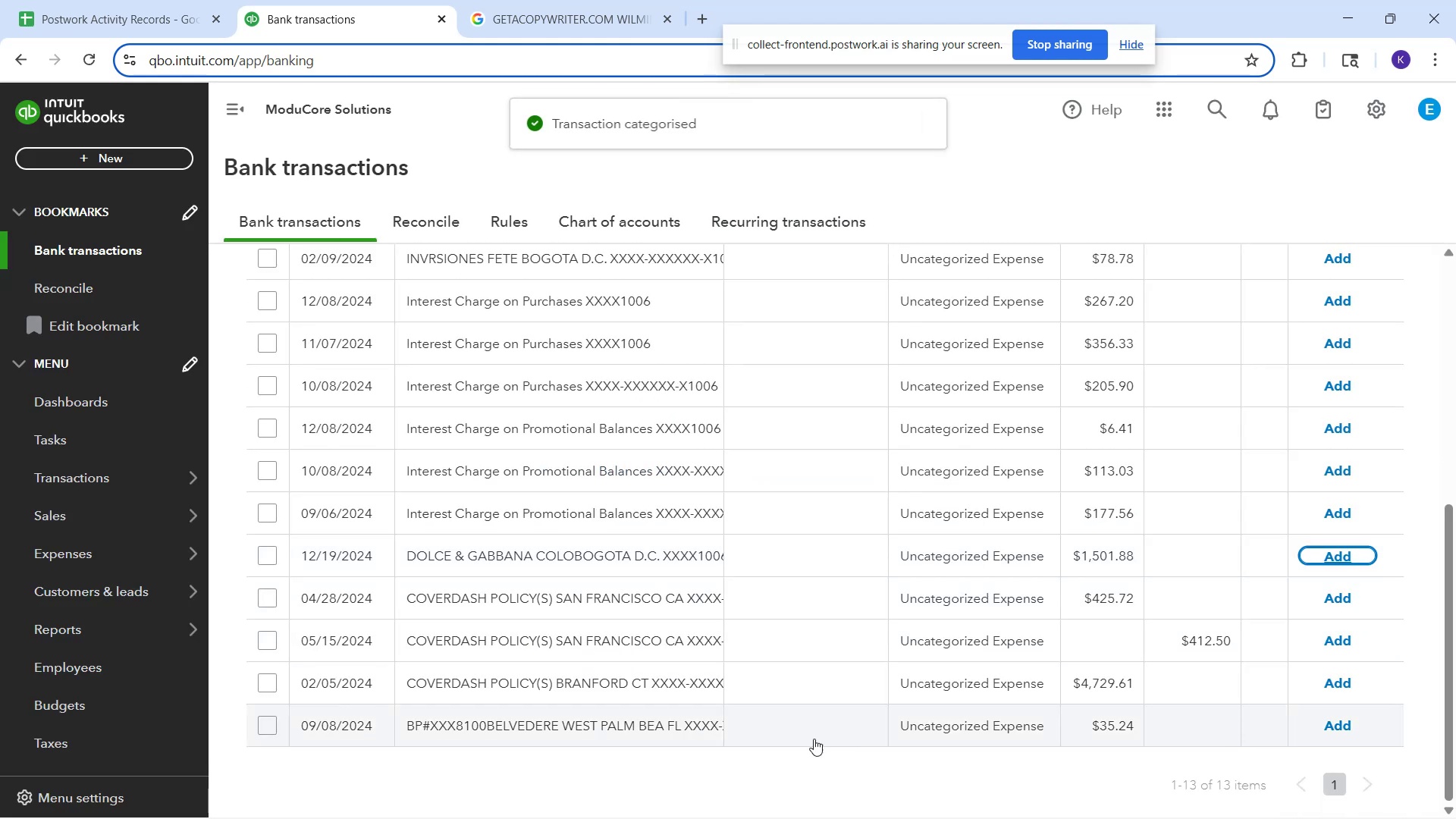 
scroll: coordinate [633, 795], scroll_direction: down, amount: 1.0
 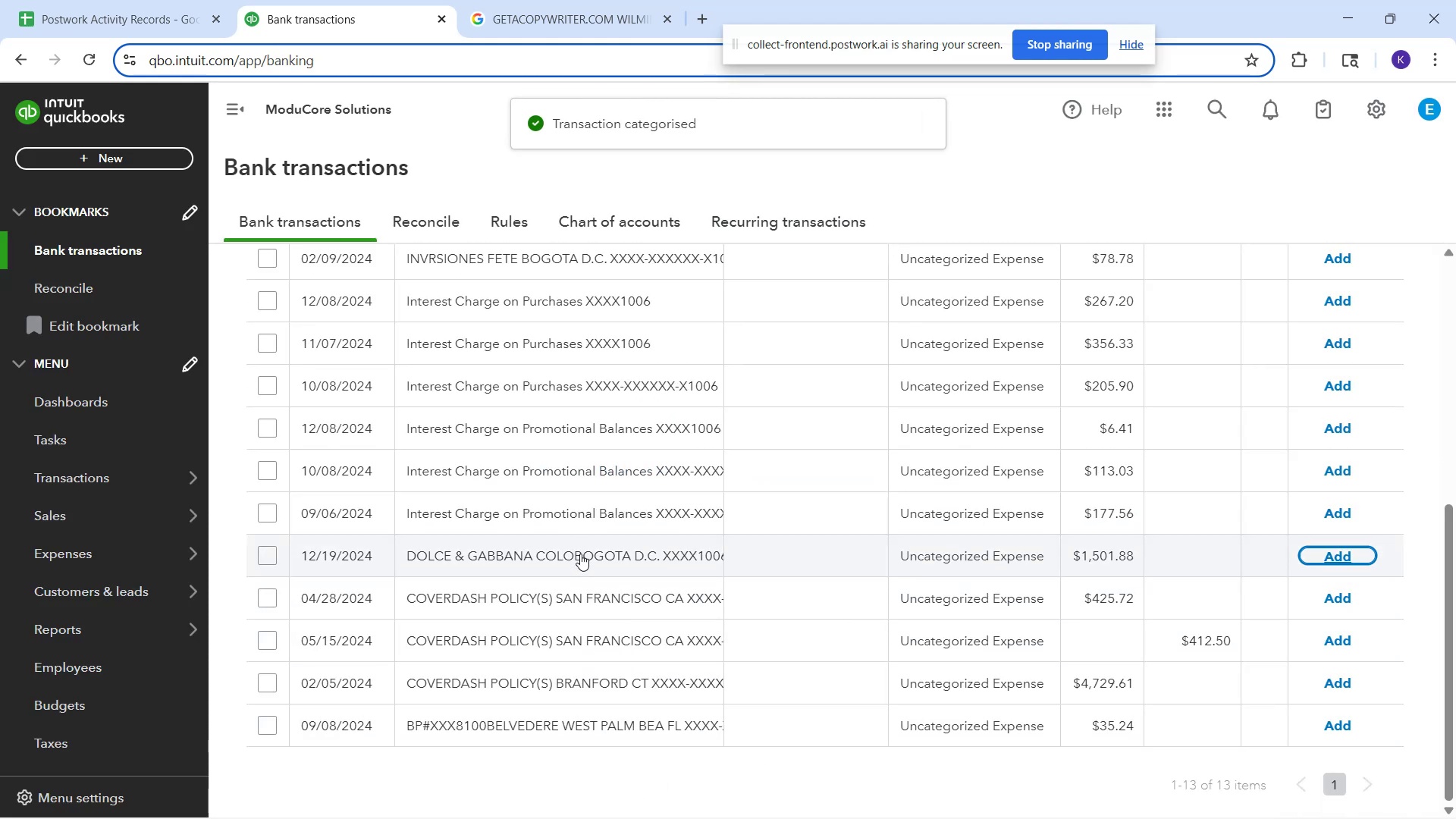 
left_click([585, 562])
 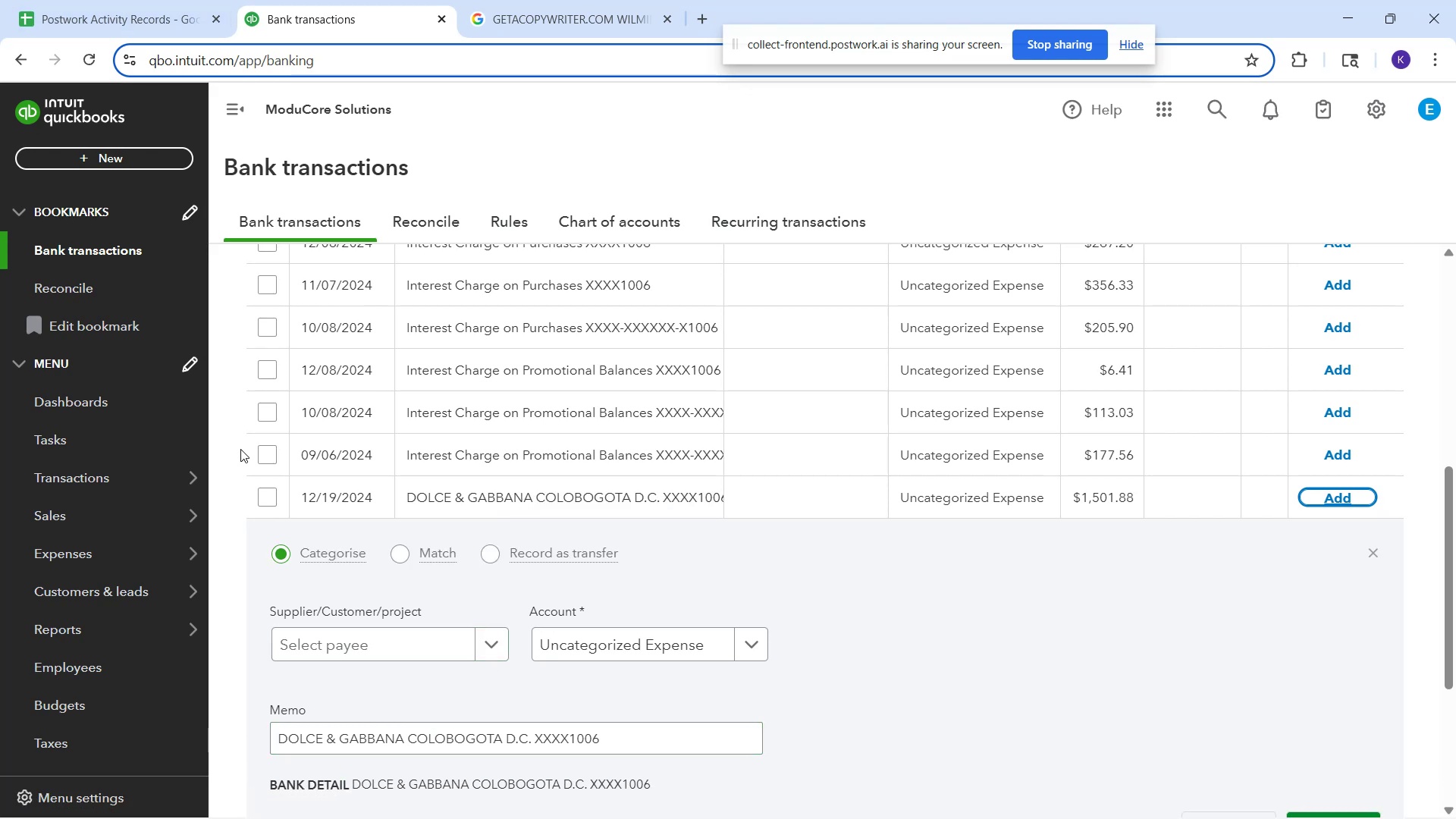 
wait(26.36)
 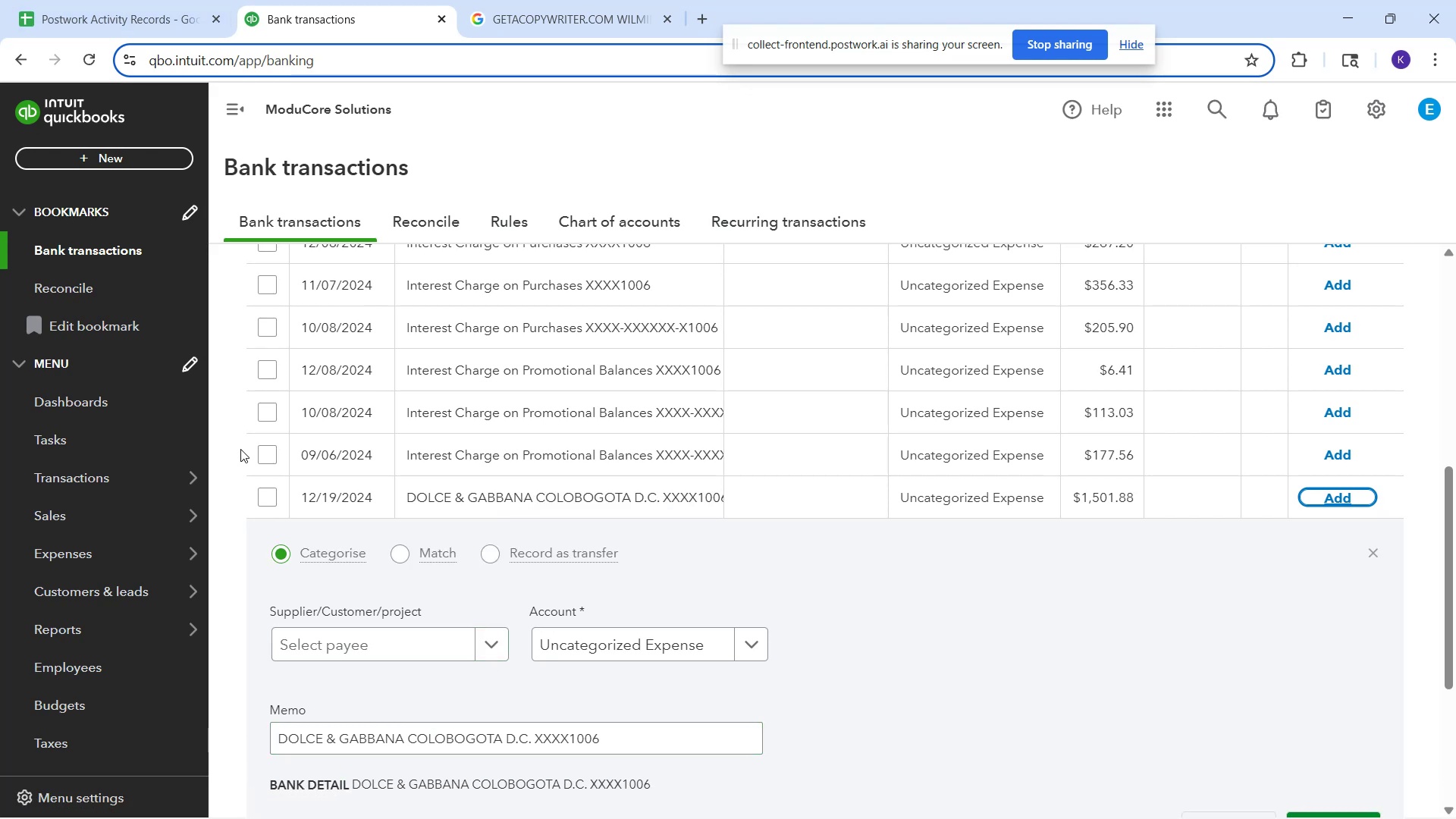 
left_click([680, 654])
 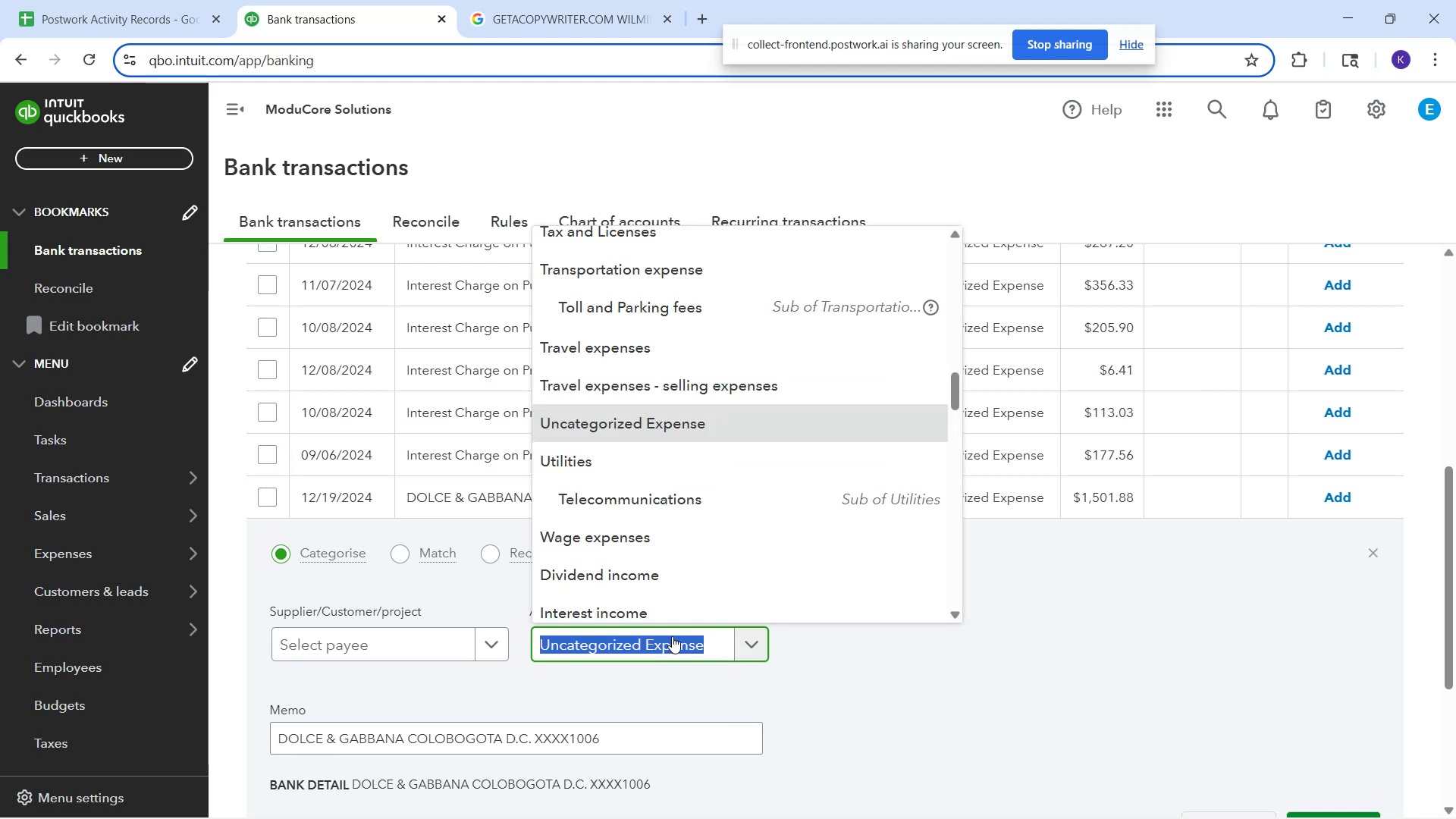 
type(off)
 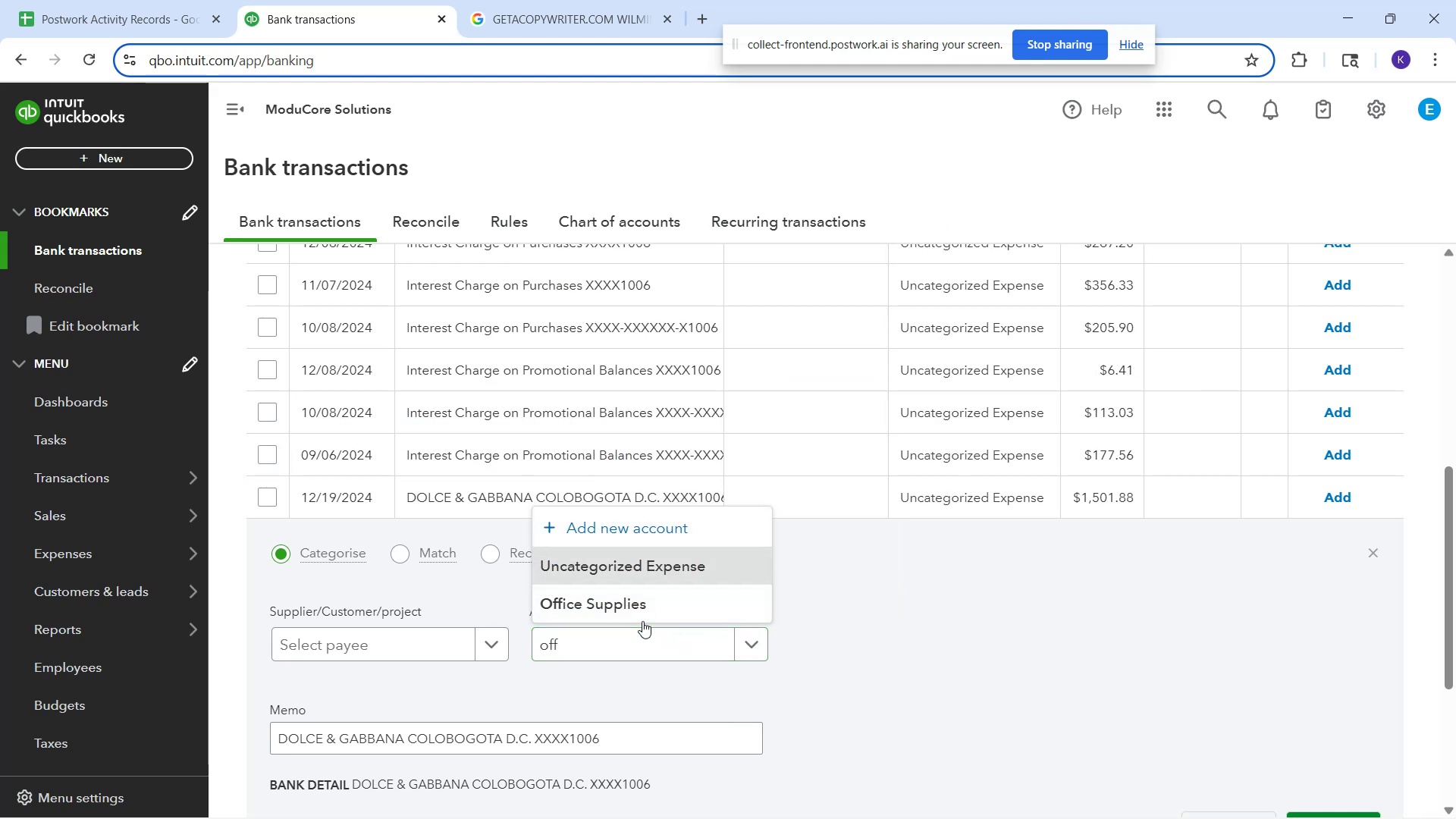 
left_click([638, 613])
 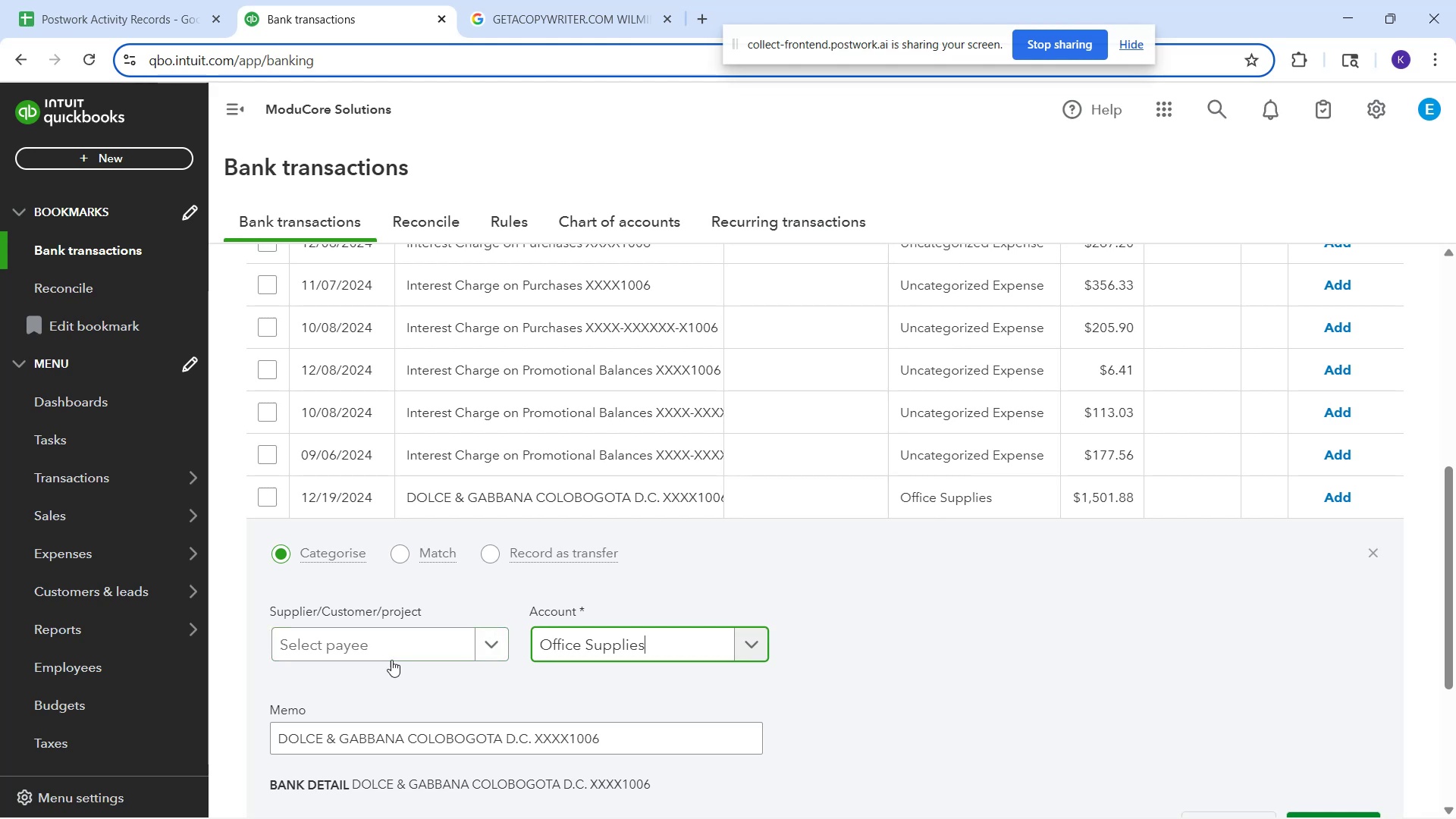 
left_click([375, 643])
 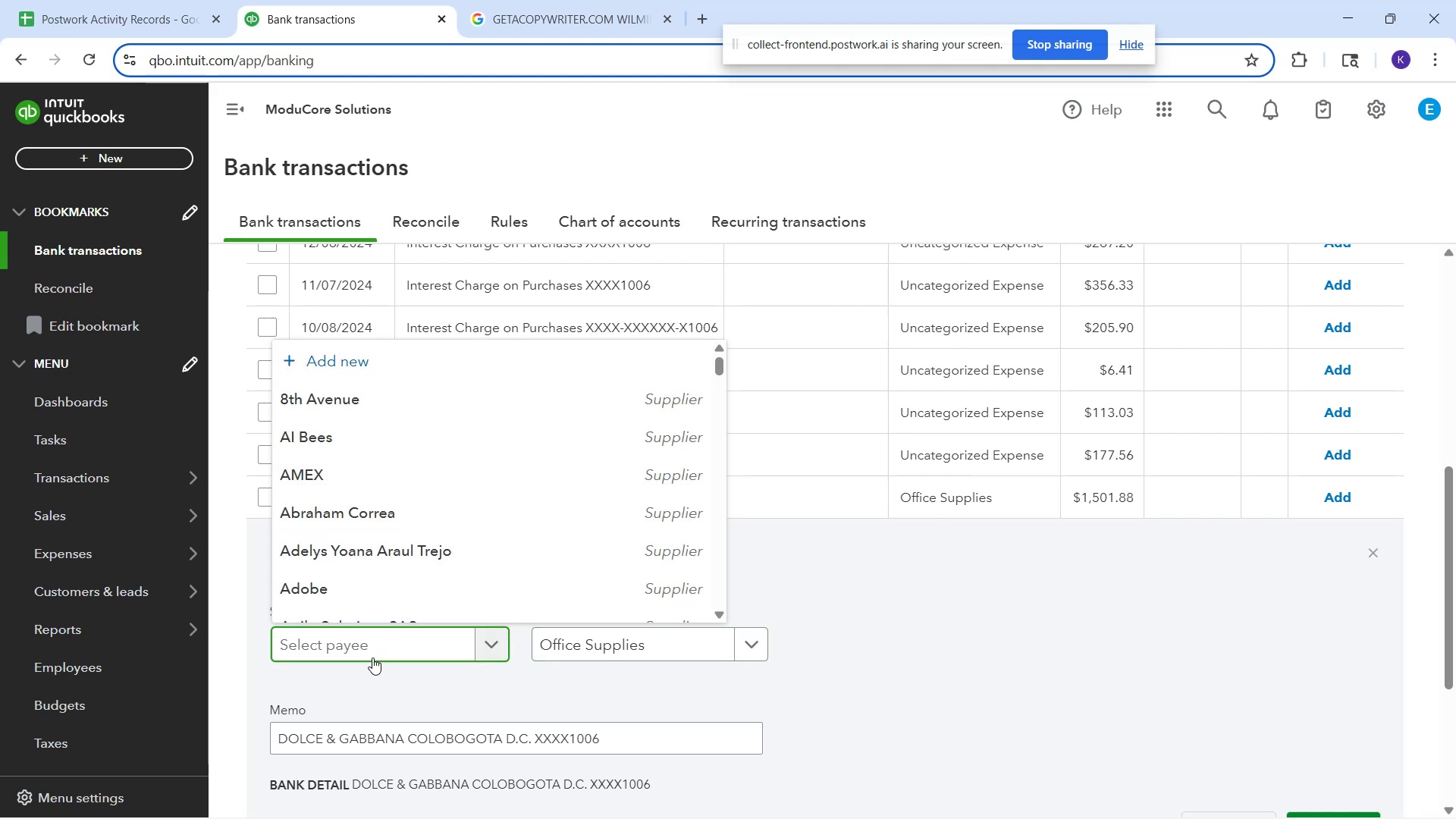 
type(DG)
key(Backspace)
type(ocl e)
key(Backspace)
key(Backspace)
key(Backspace)
key(Backspace)
type(lce Gs)
key(Backspace)
type(abbana)
 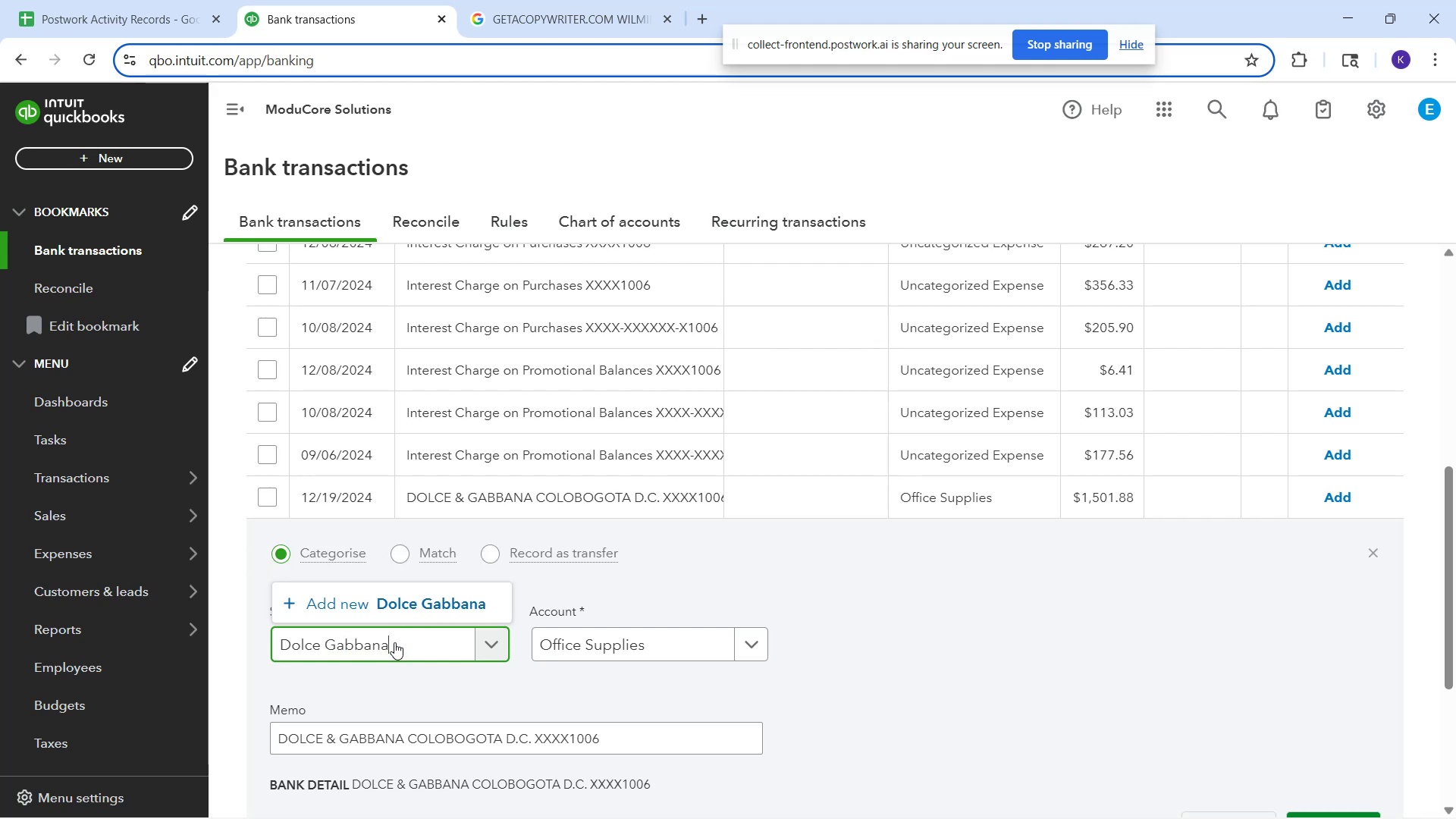 
left_click([331, 617])
 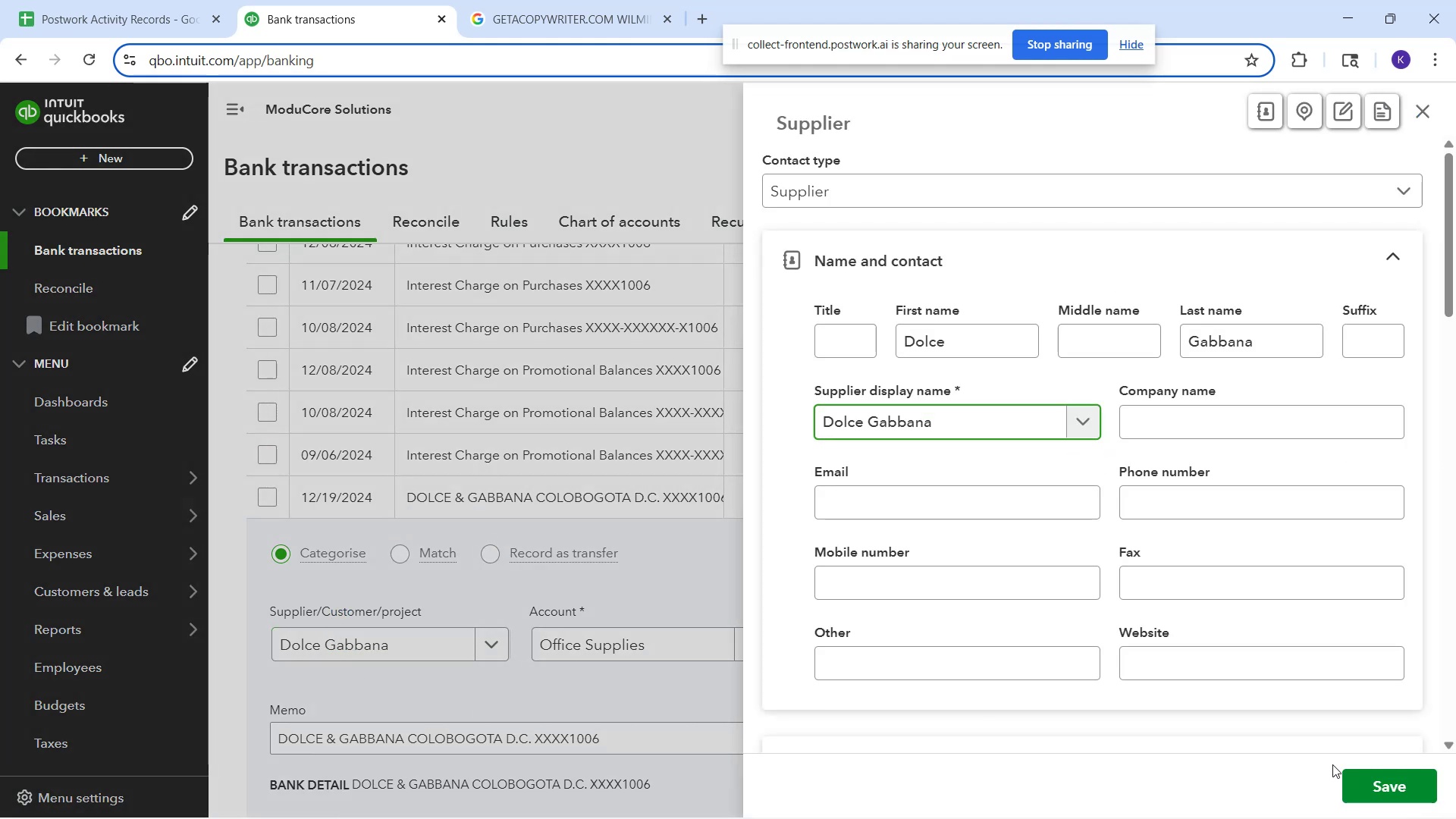 
left_click([1386, 775])
 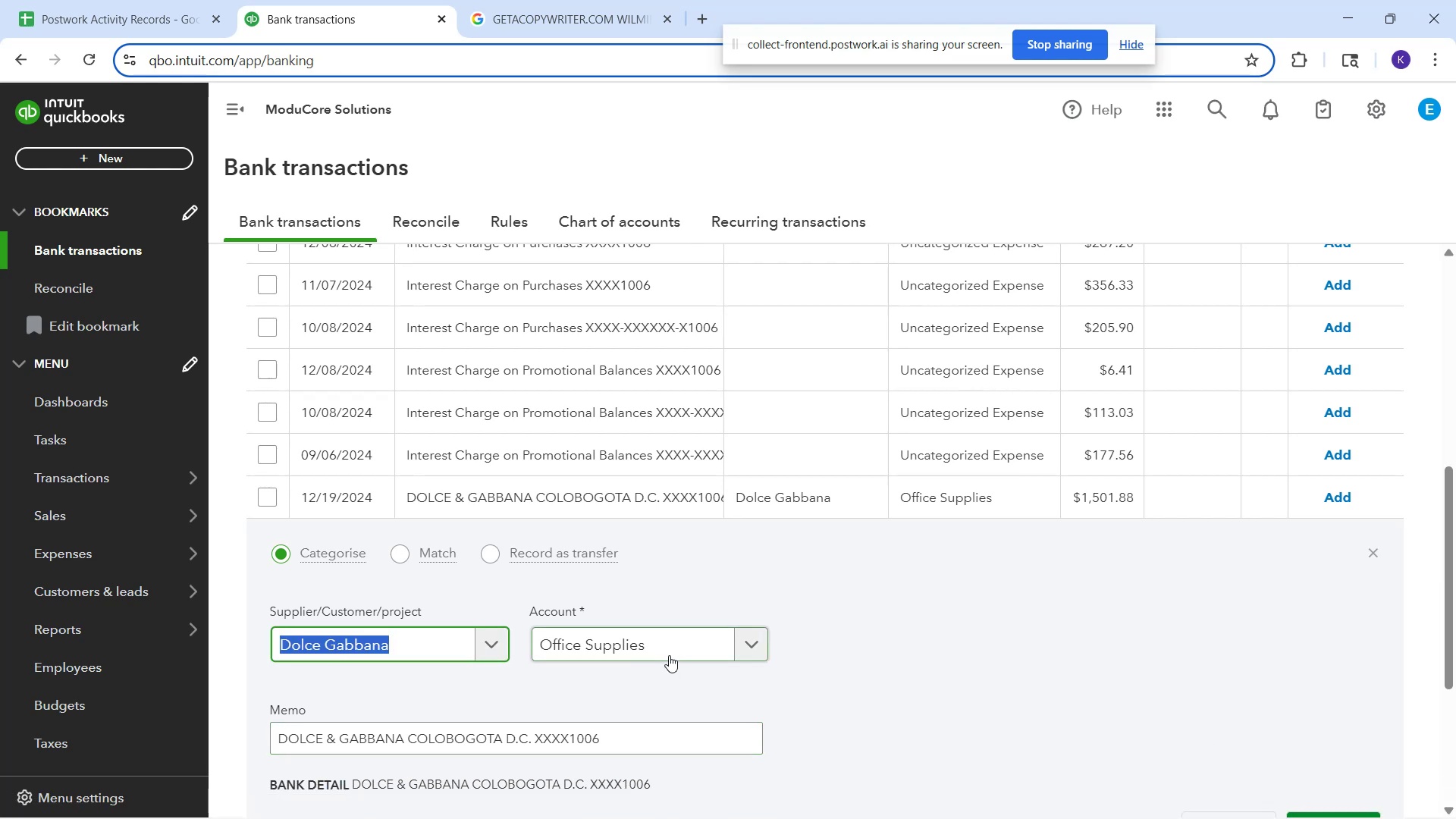 
wait(6.81)
 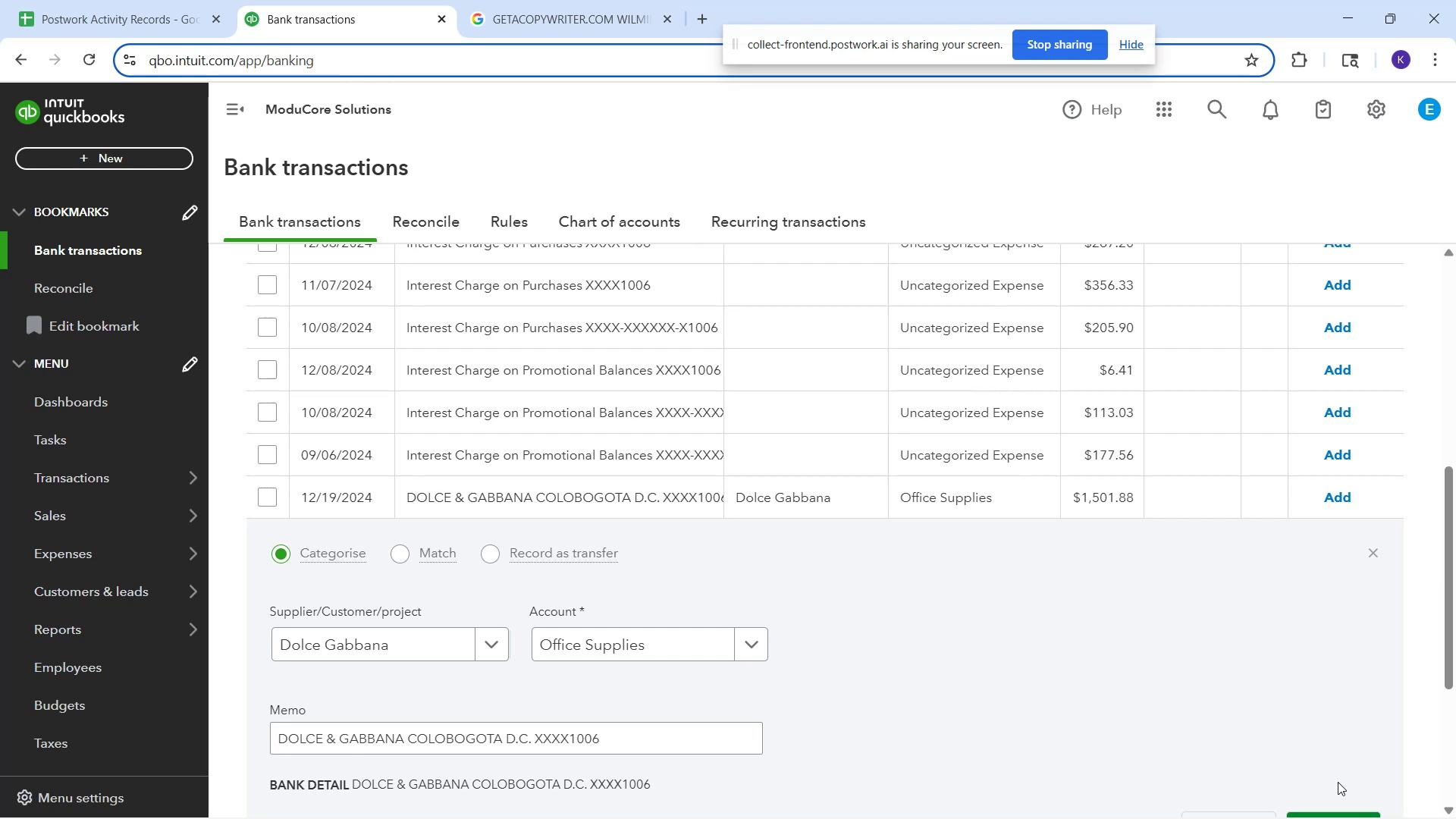 
left_click([669, 655])
 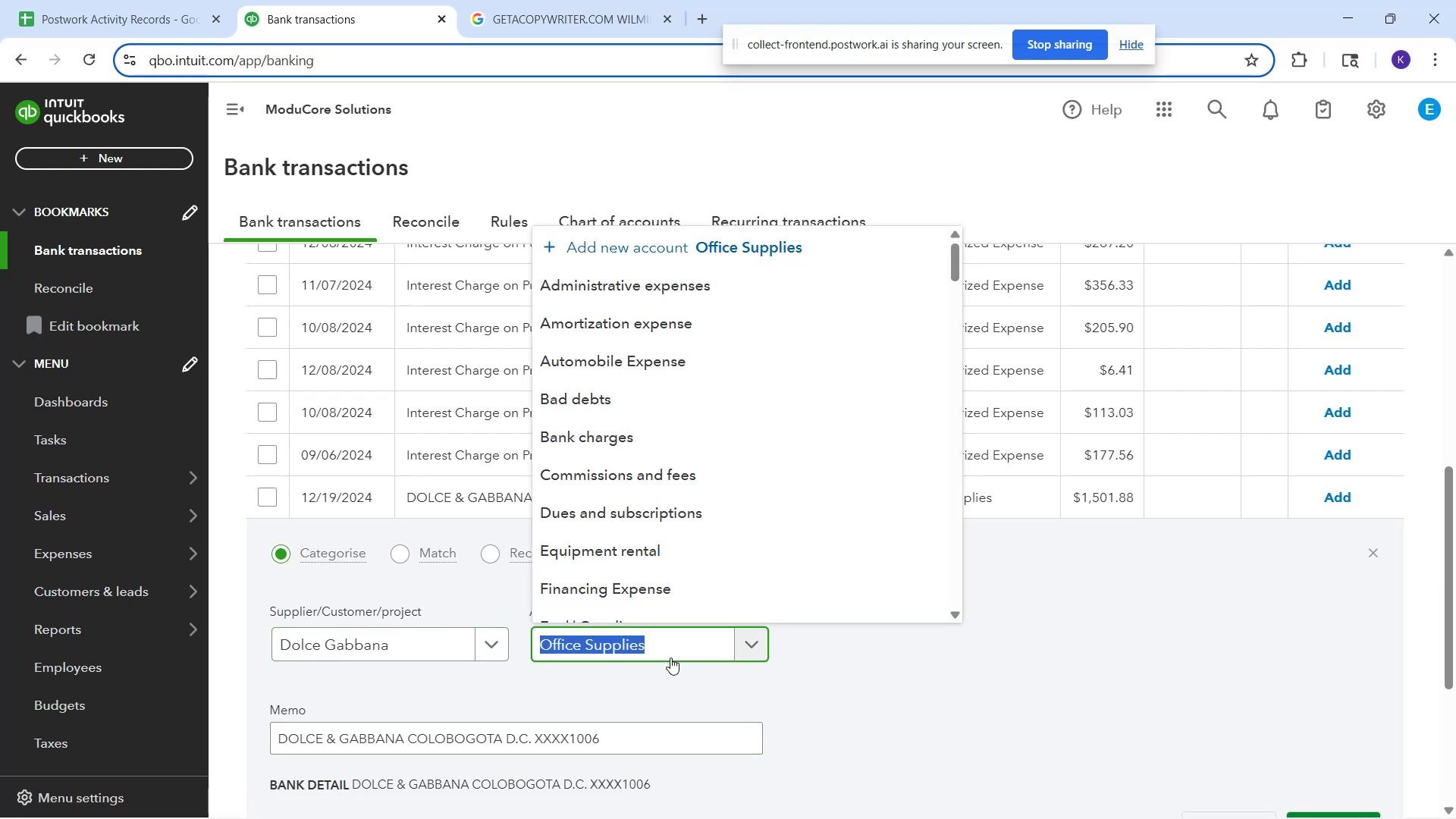 
scroll: coordinate [777, 704], scroll_direction: down, amount: 48.0
 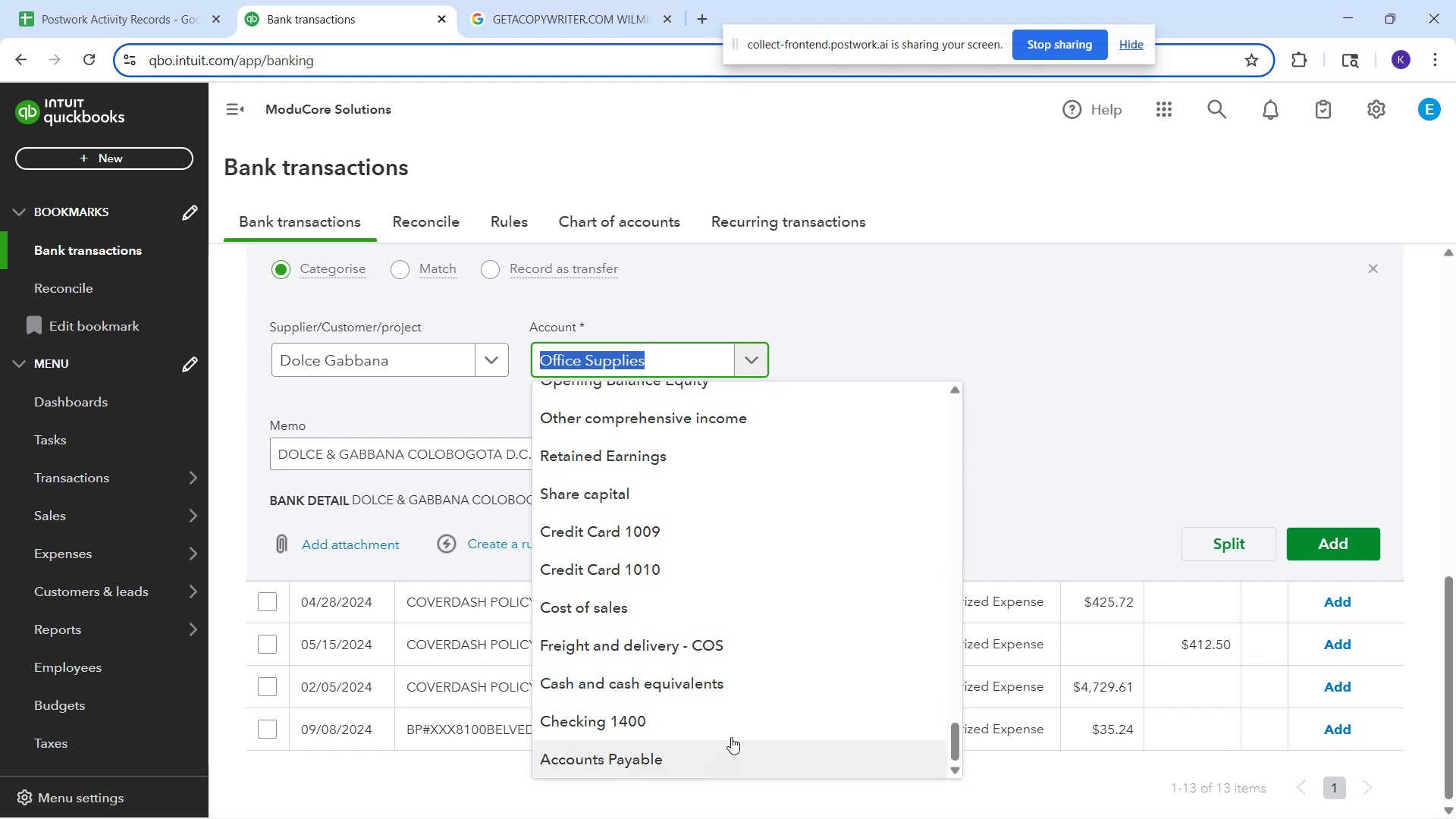 
scroll: coordinate [778, 684], scroll_direction: up, amount: 7.0
 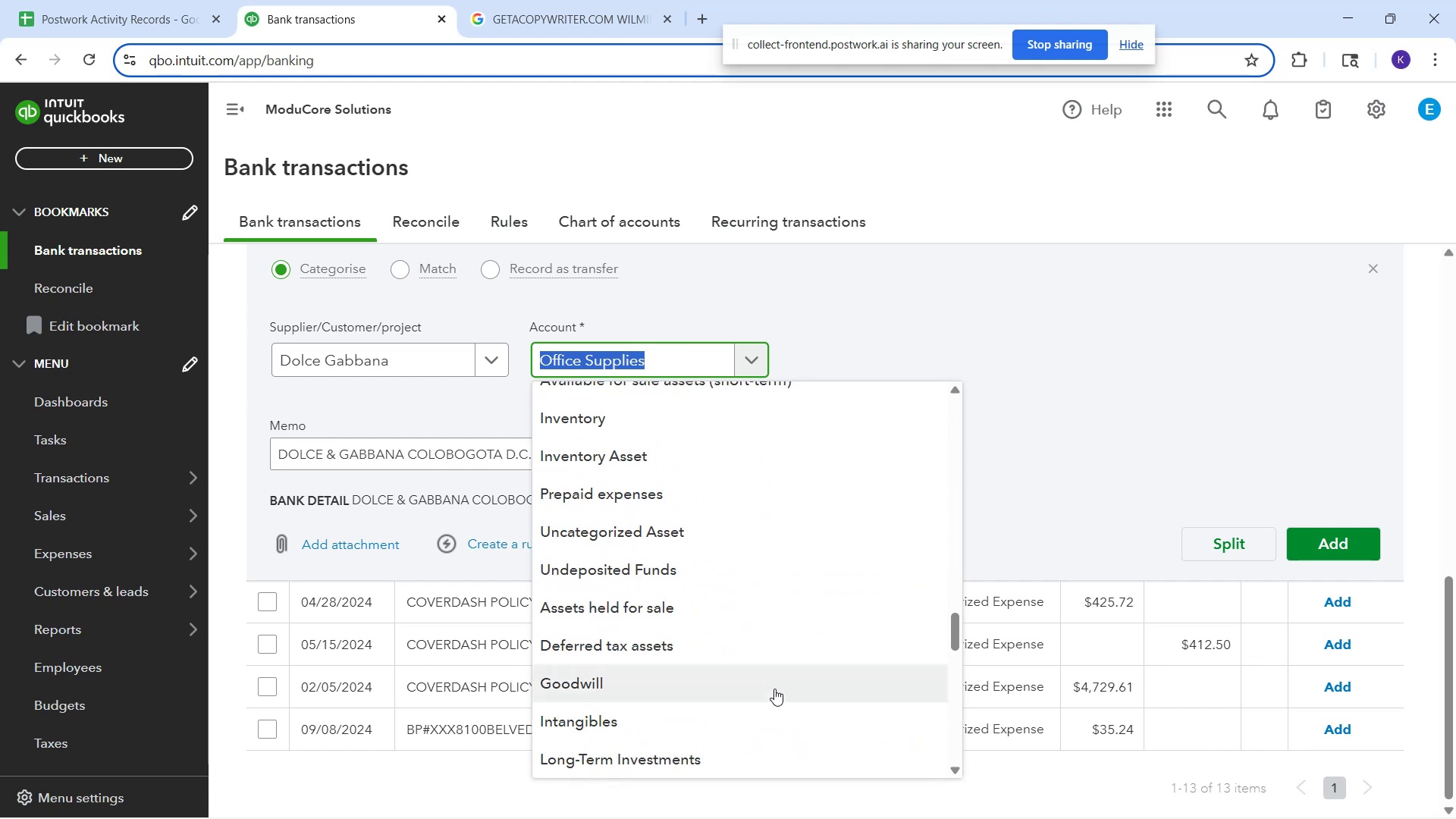 
type(ow)
 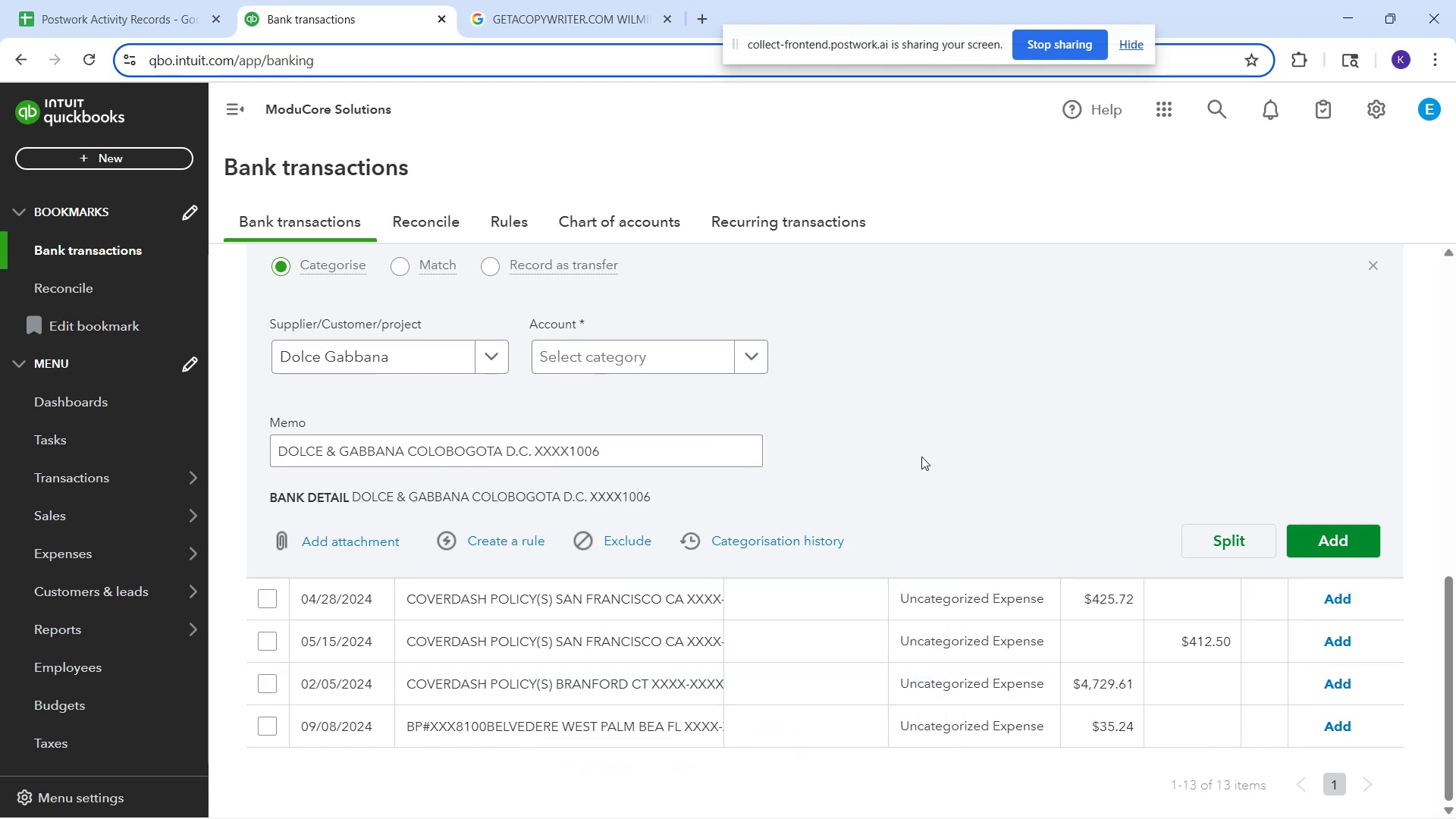 
left_click([604, 361])
 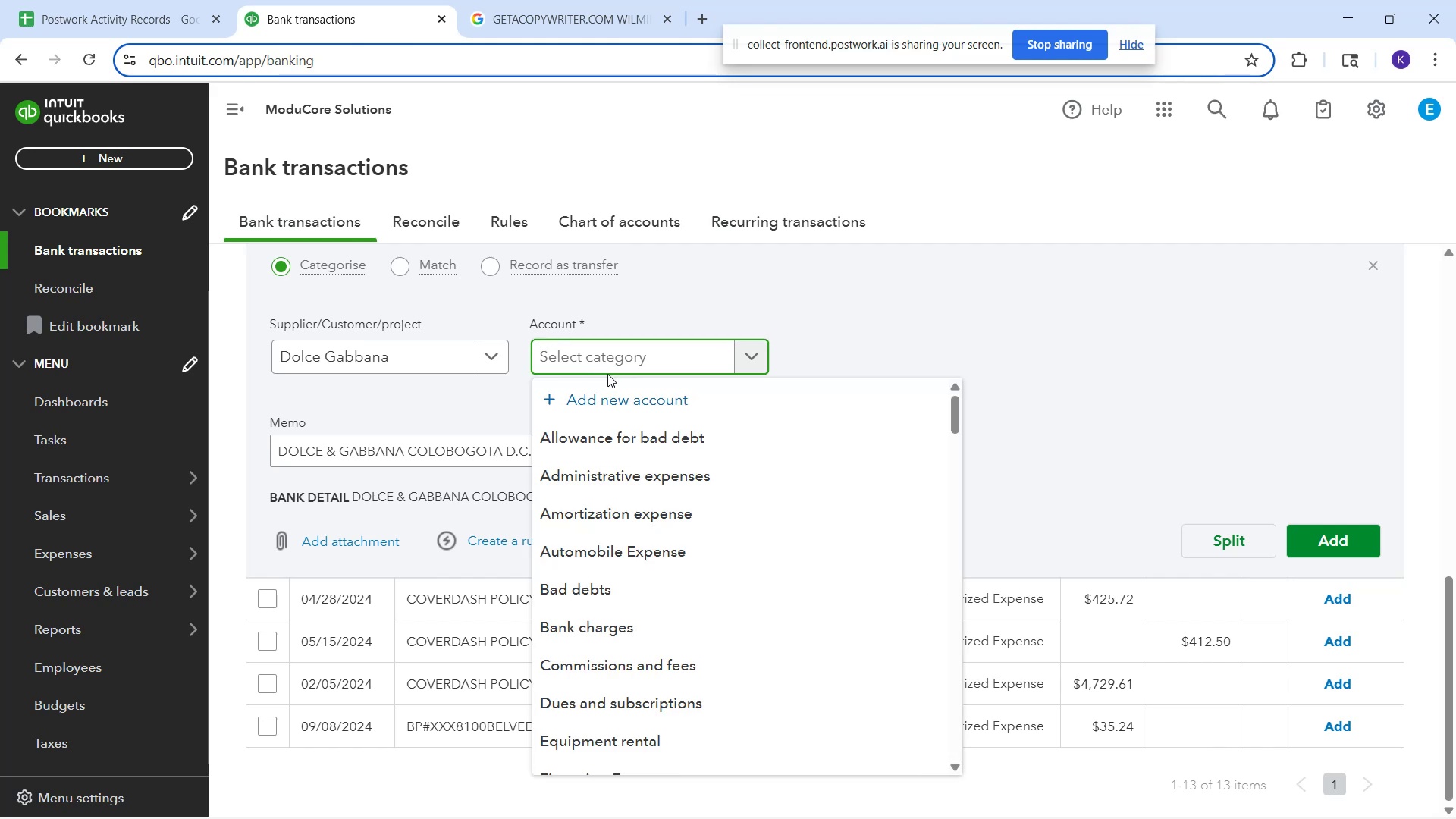 
type(off)
 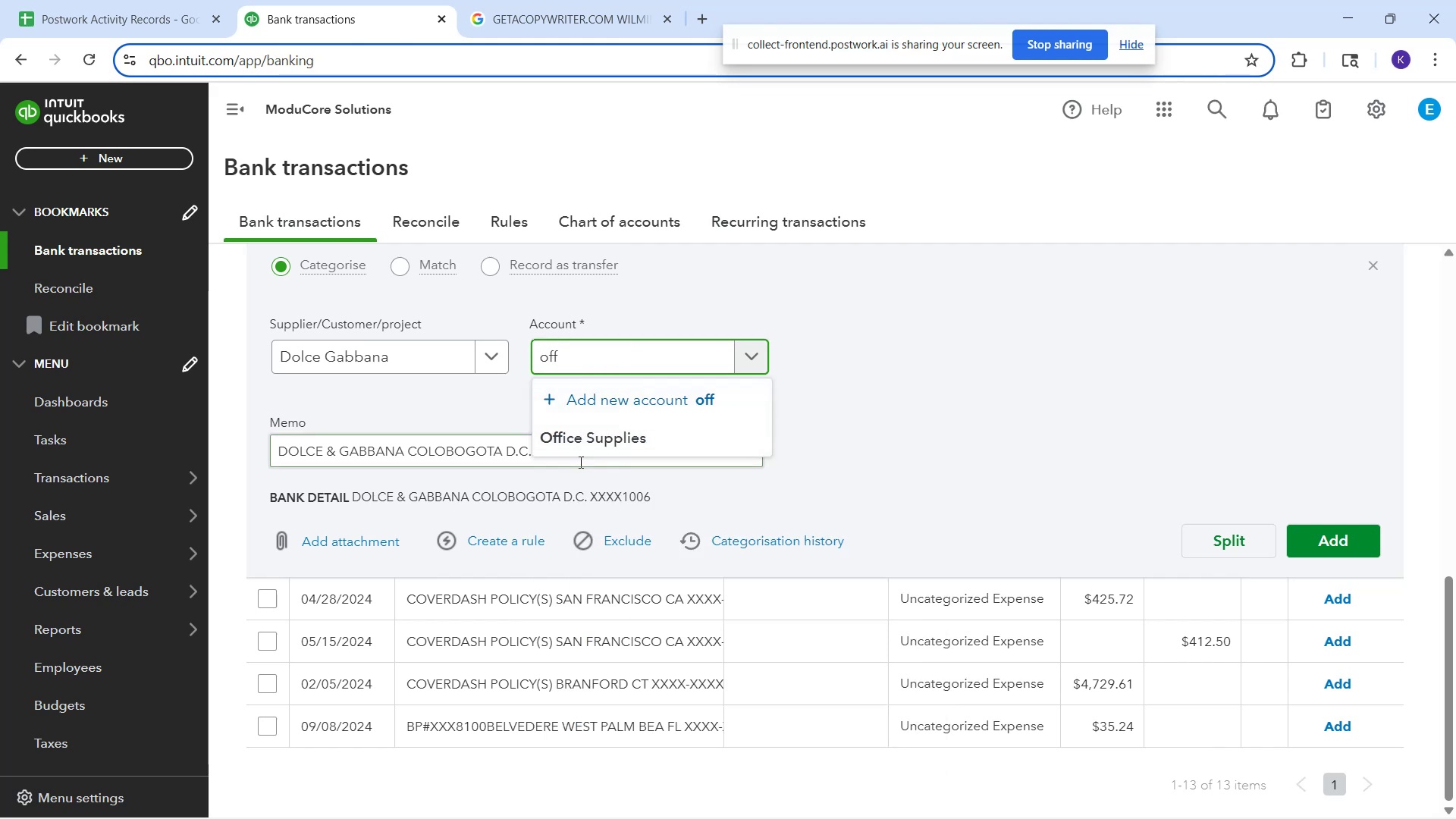 
left_click([576, 455])
 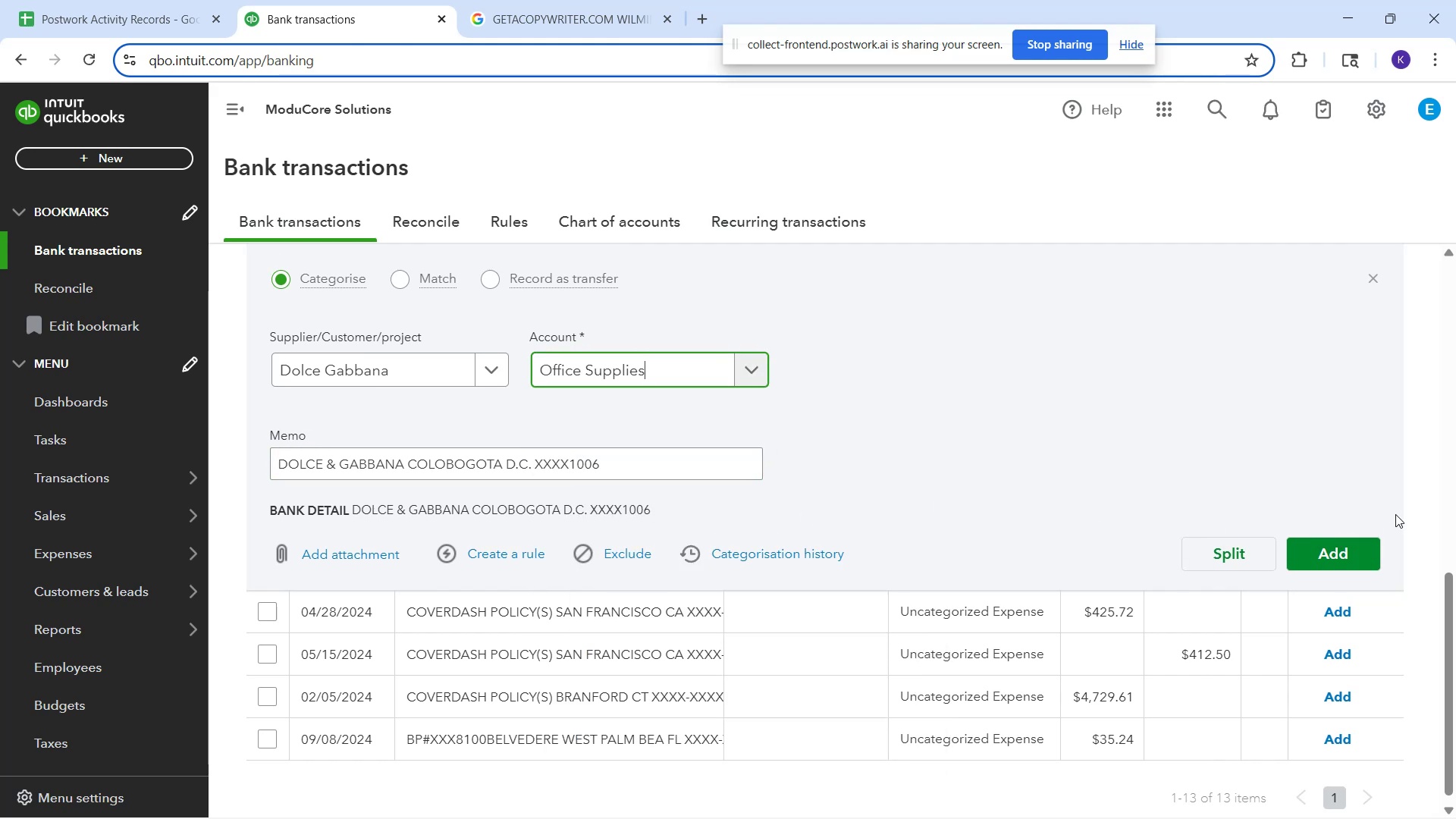 
left_click([1365, 543])
 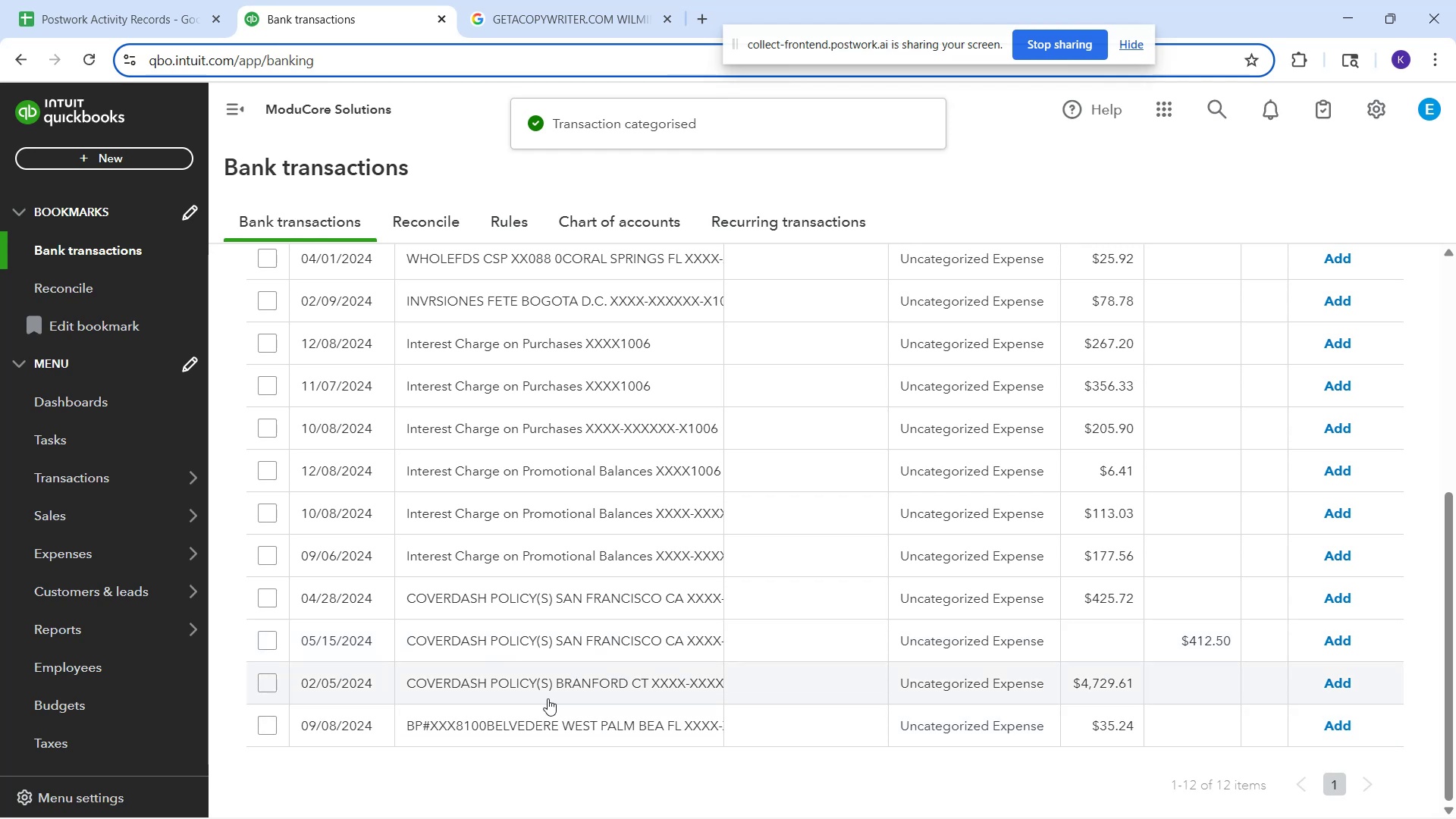 
wait(5.37)
 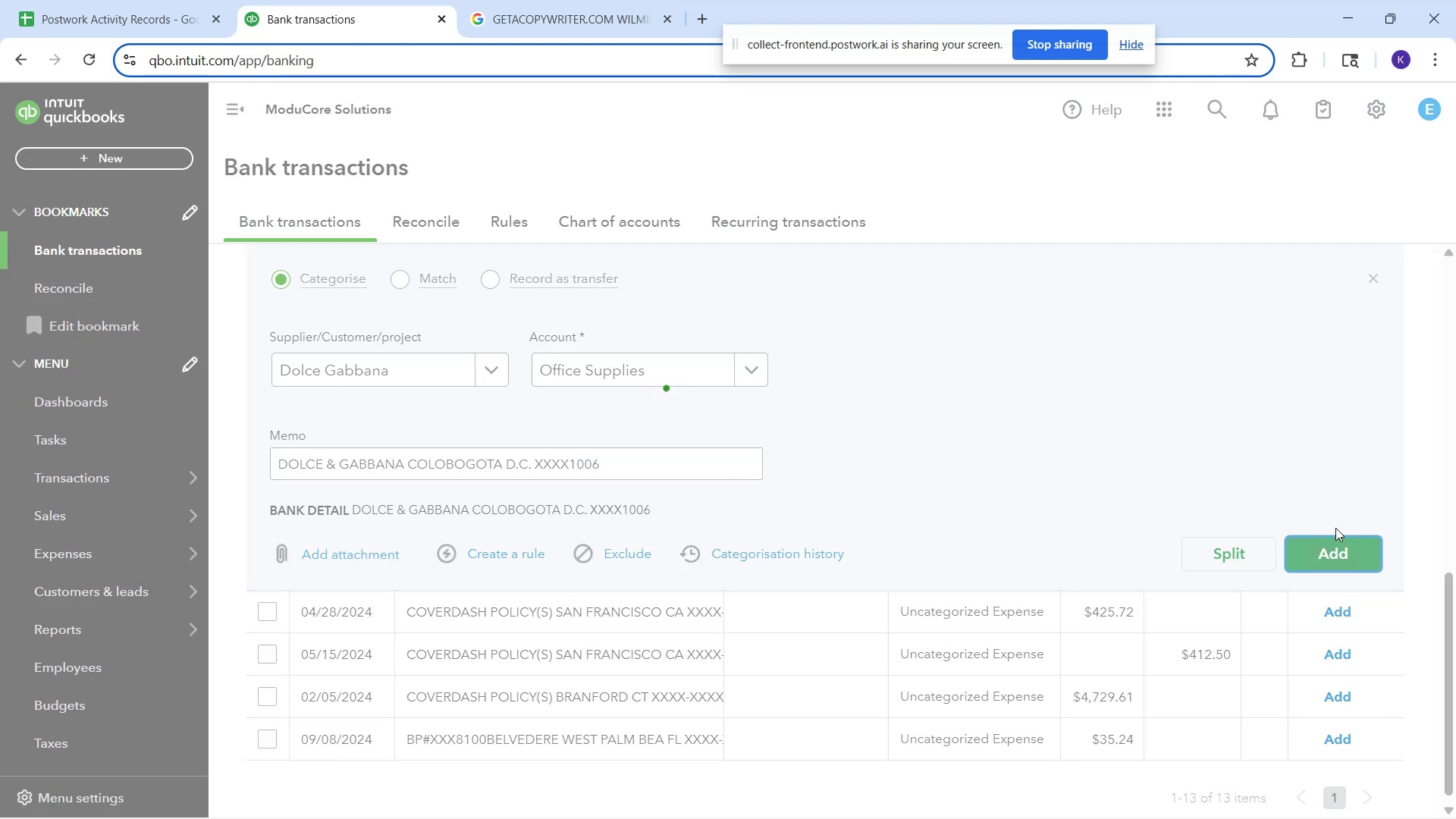 
scroll: coordinate [654, 610], scroll_direction: up, amount: 2.0
 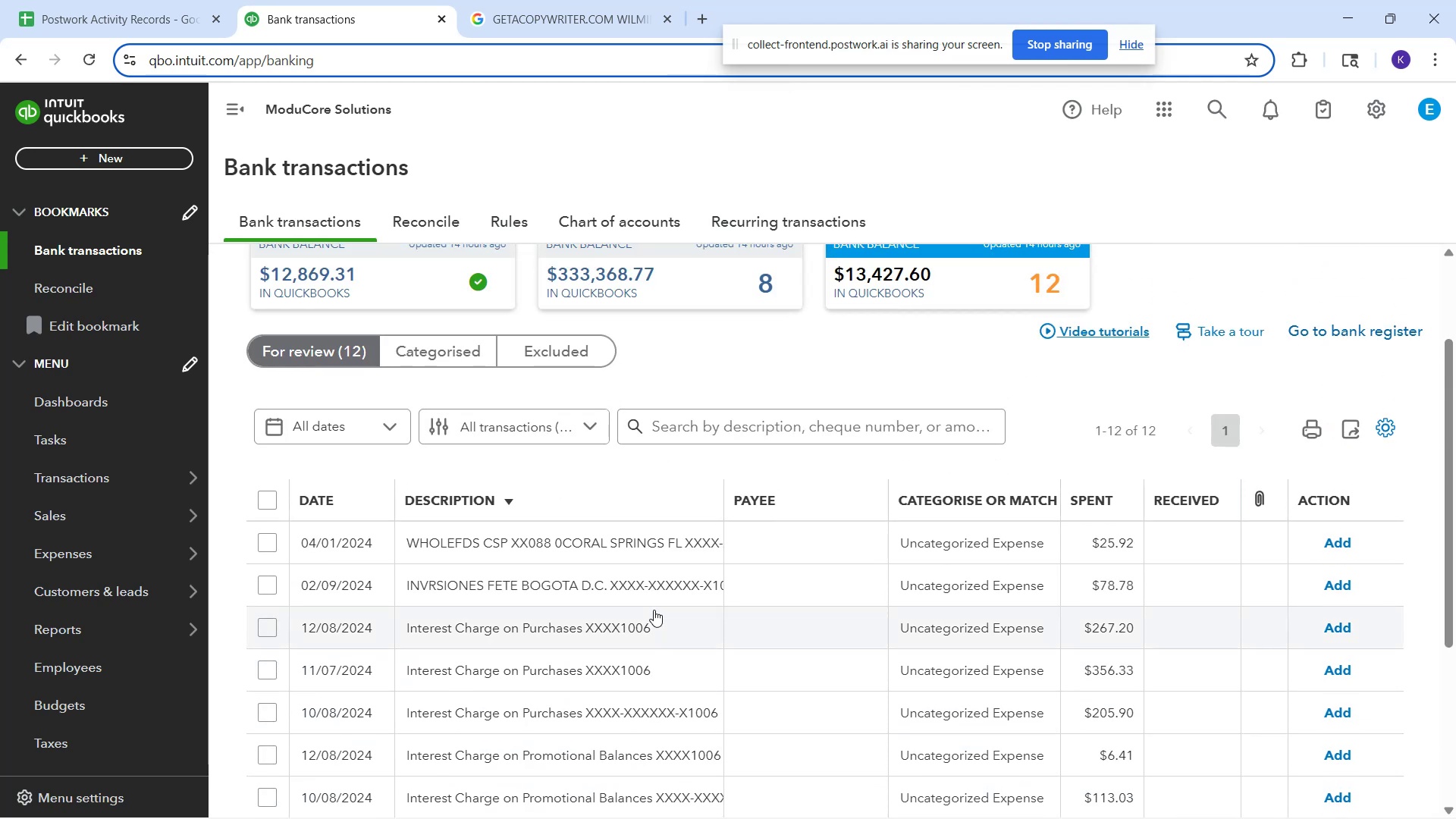 
scroll: coordinate [655, 608], scroll_direction: down, amount: 2.0
 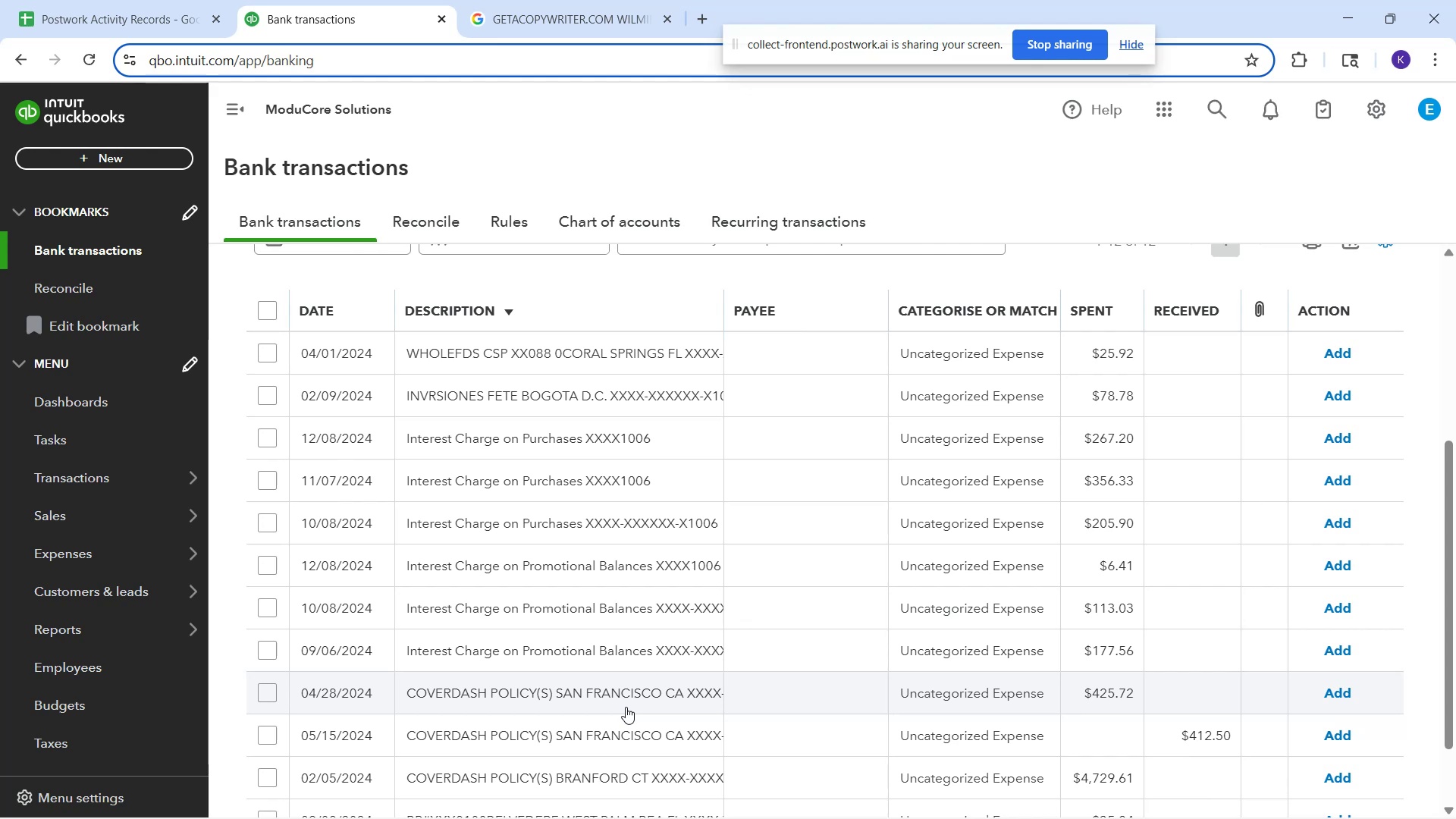 
wait(34.36)
 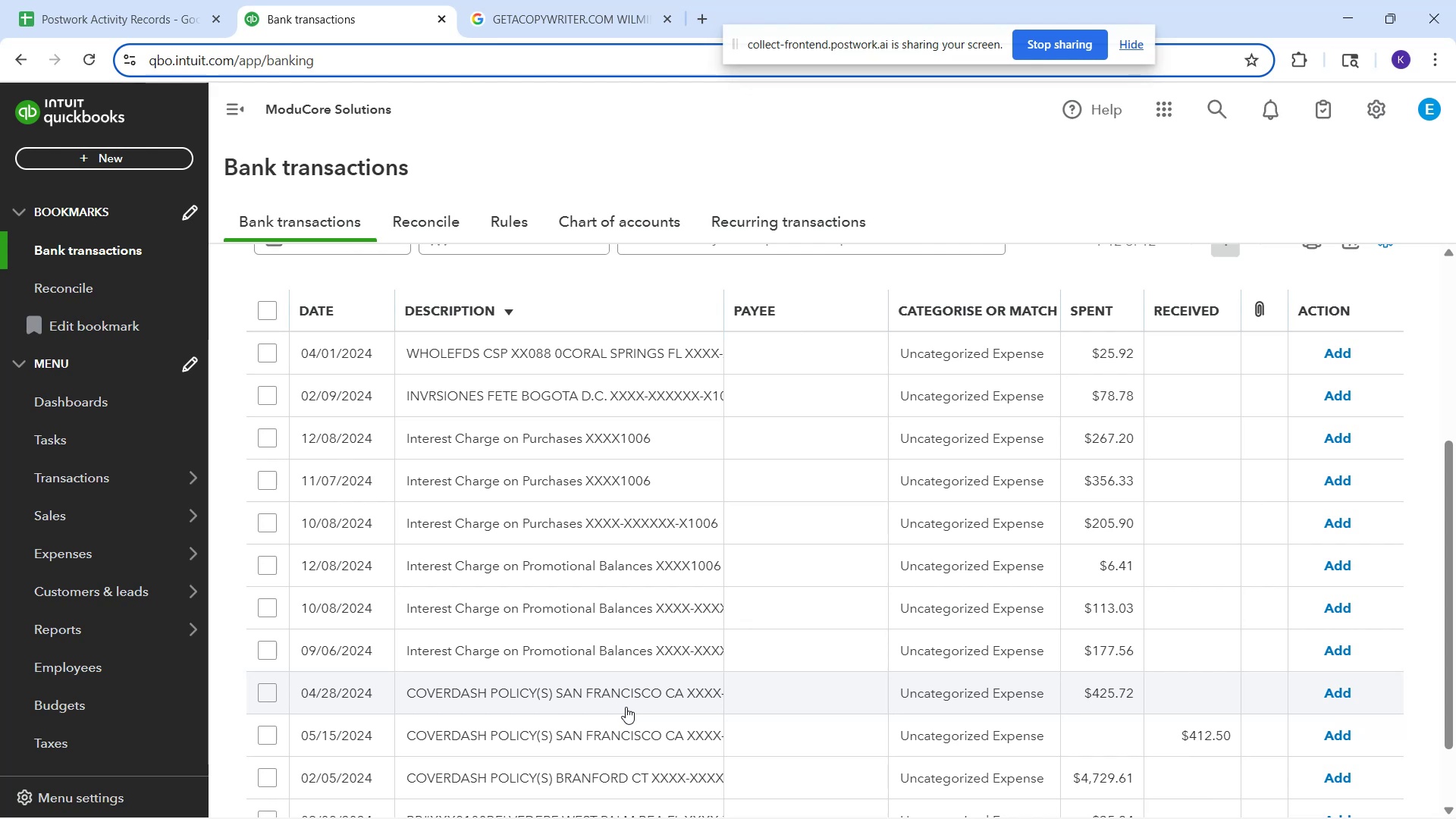 
left_click([526, 391])
 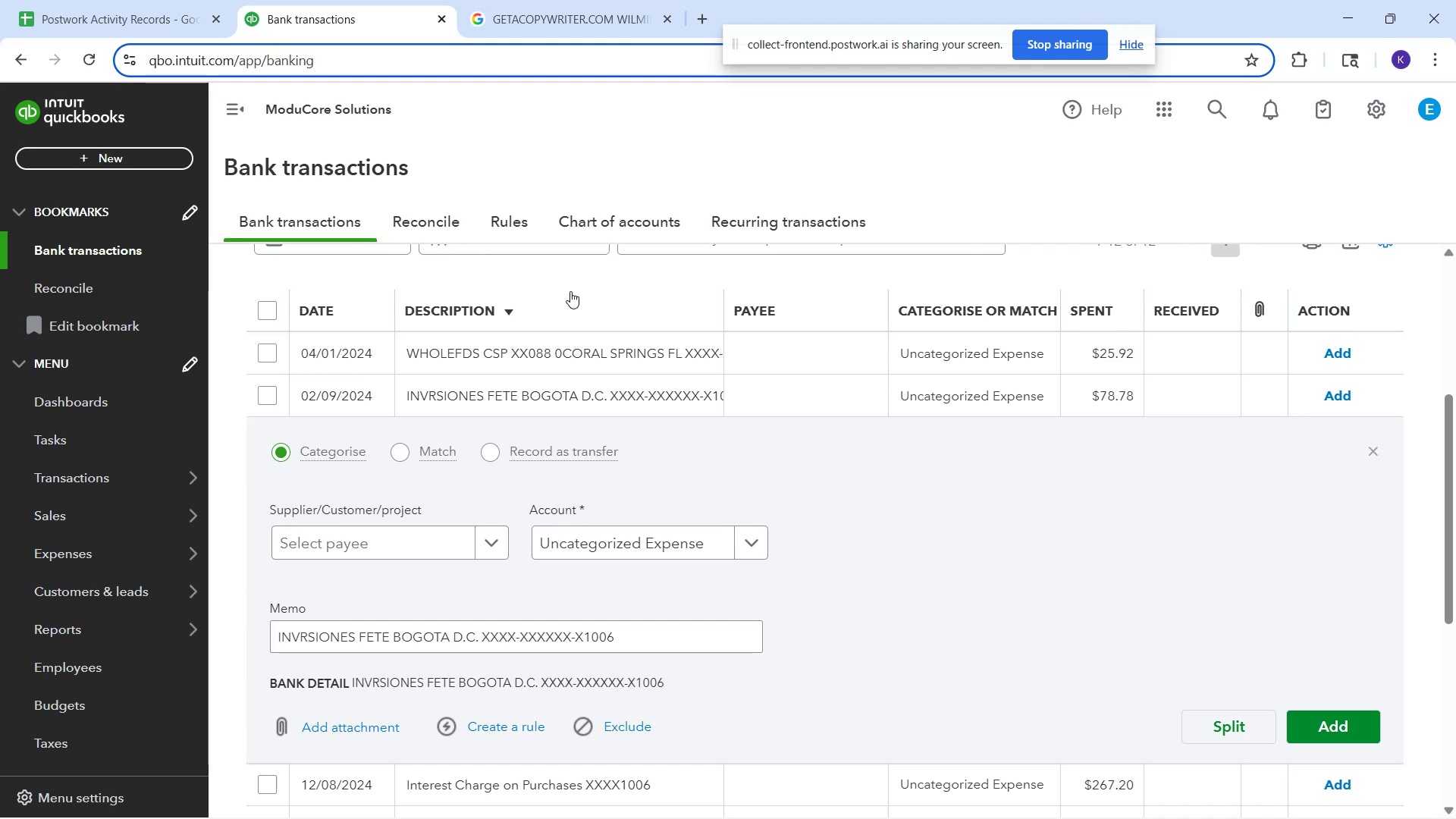 
wait(32.23)
 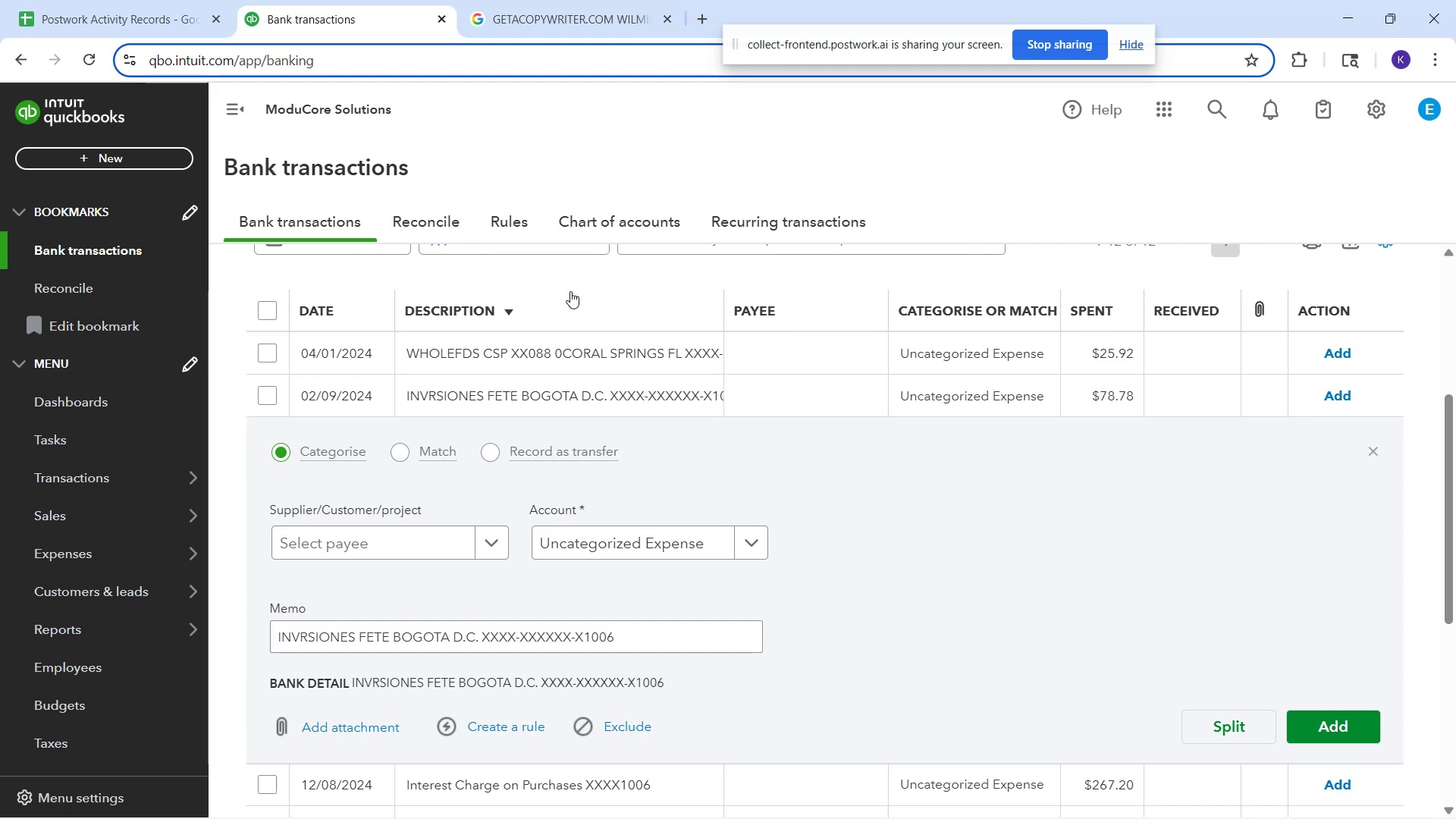 
scroll: coordinate [661, 494], scroll_direction: down, amount: 6.0
 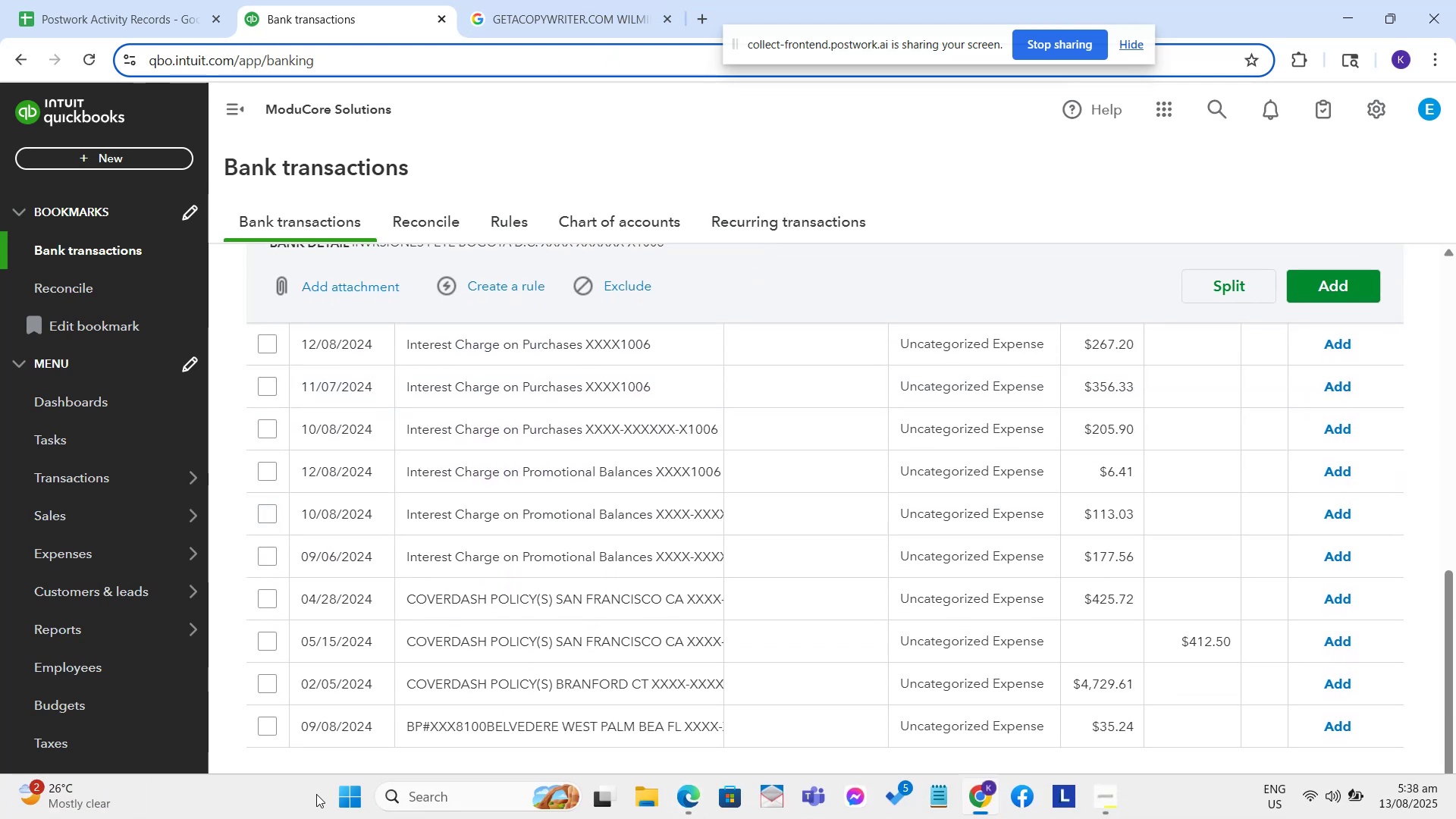 